 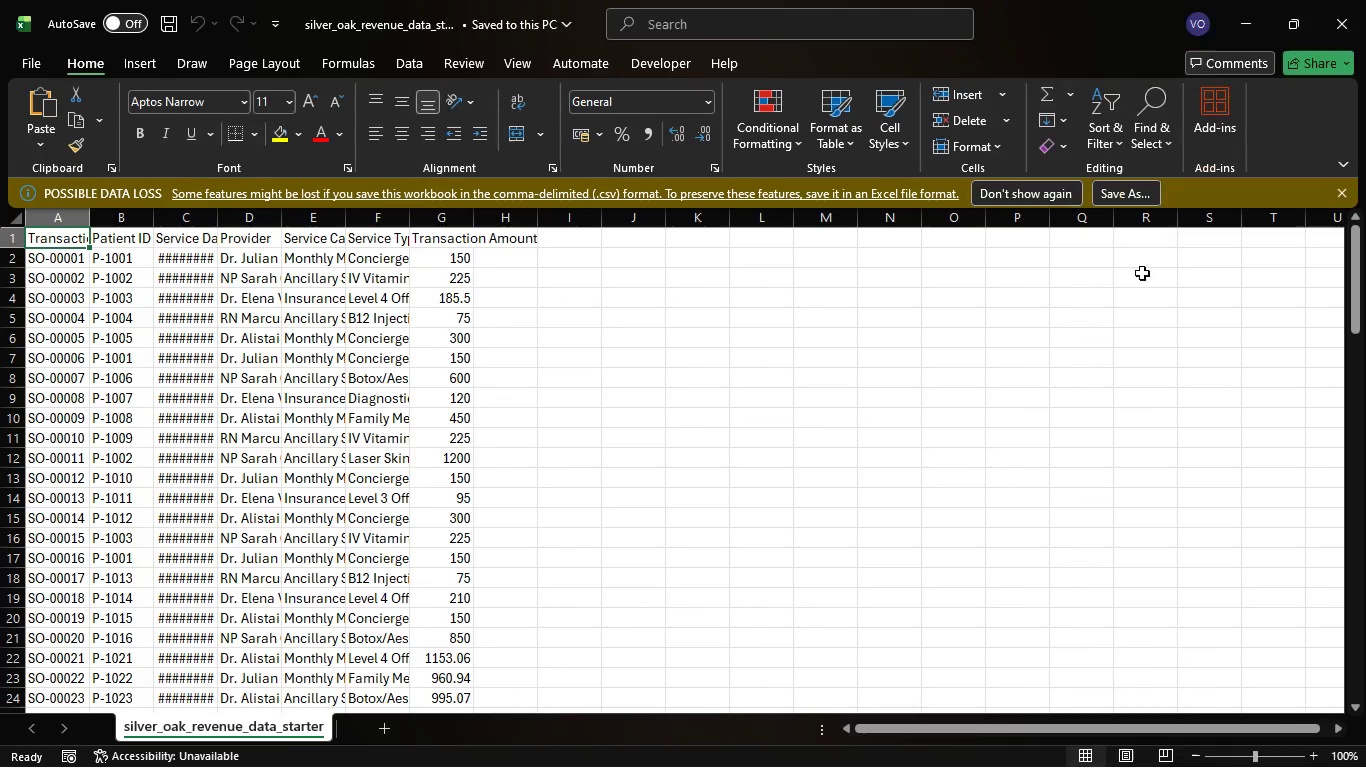 
mouse_move([998, 724])
 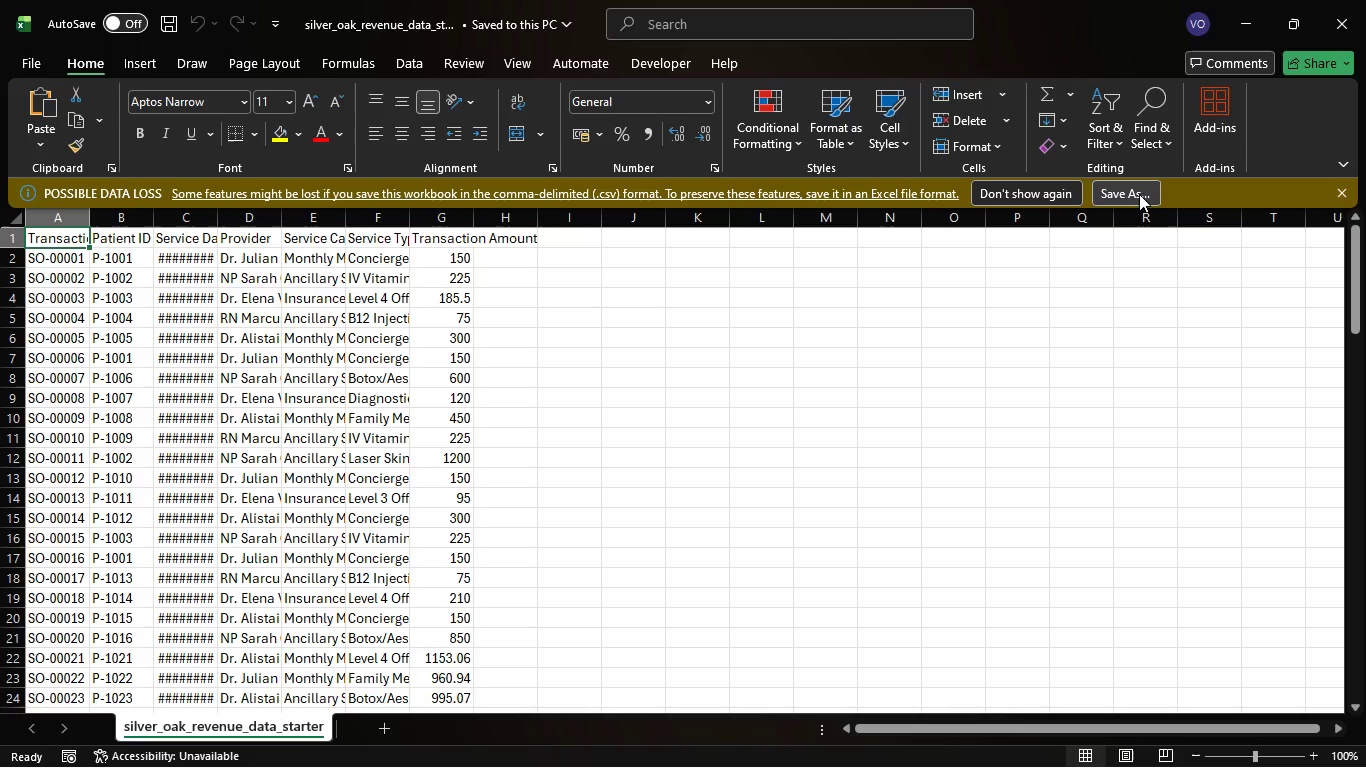 
wait(7.92)
 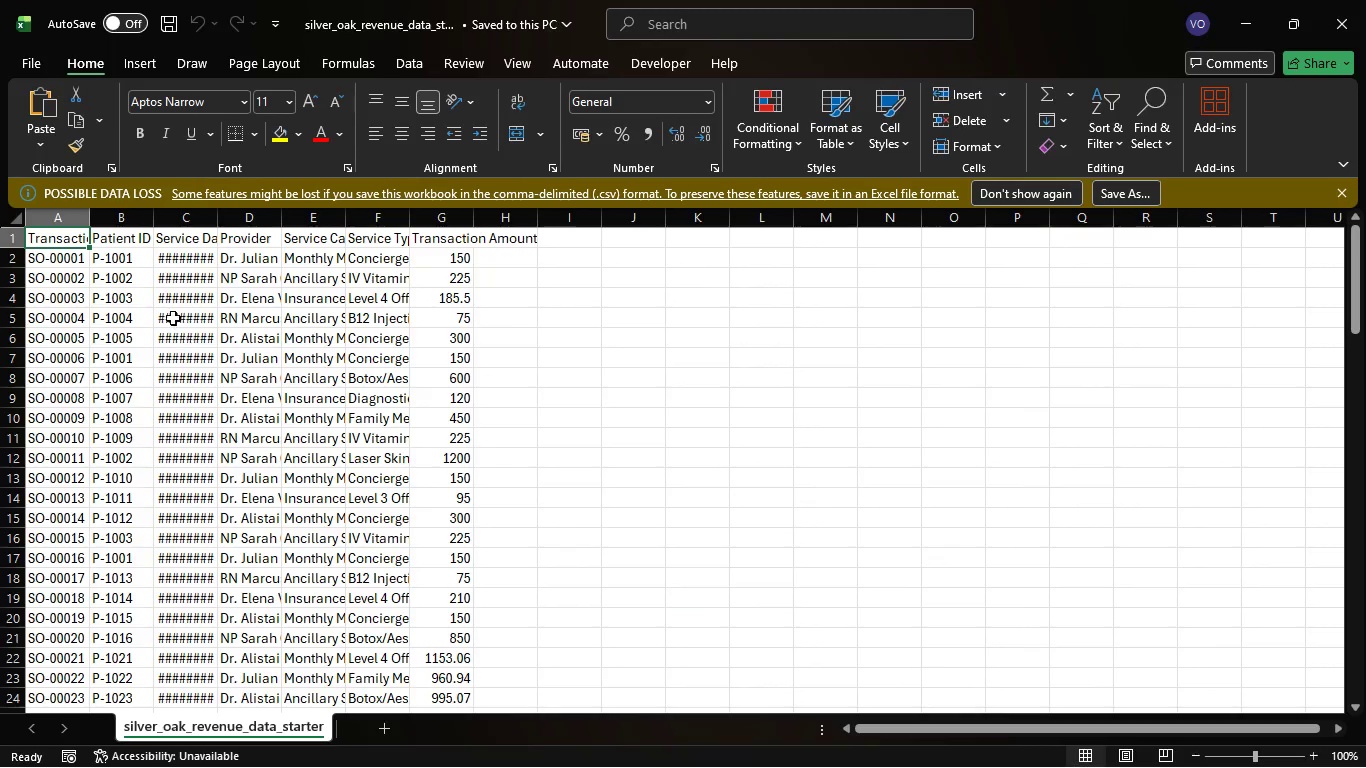 
left_click([1140, 190])
 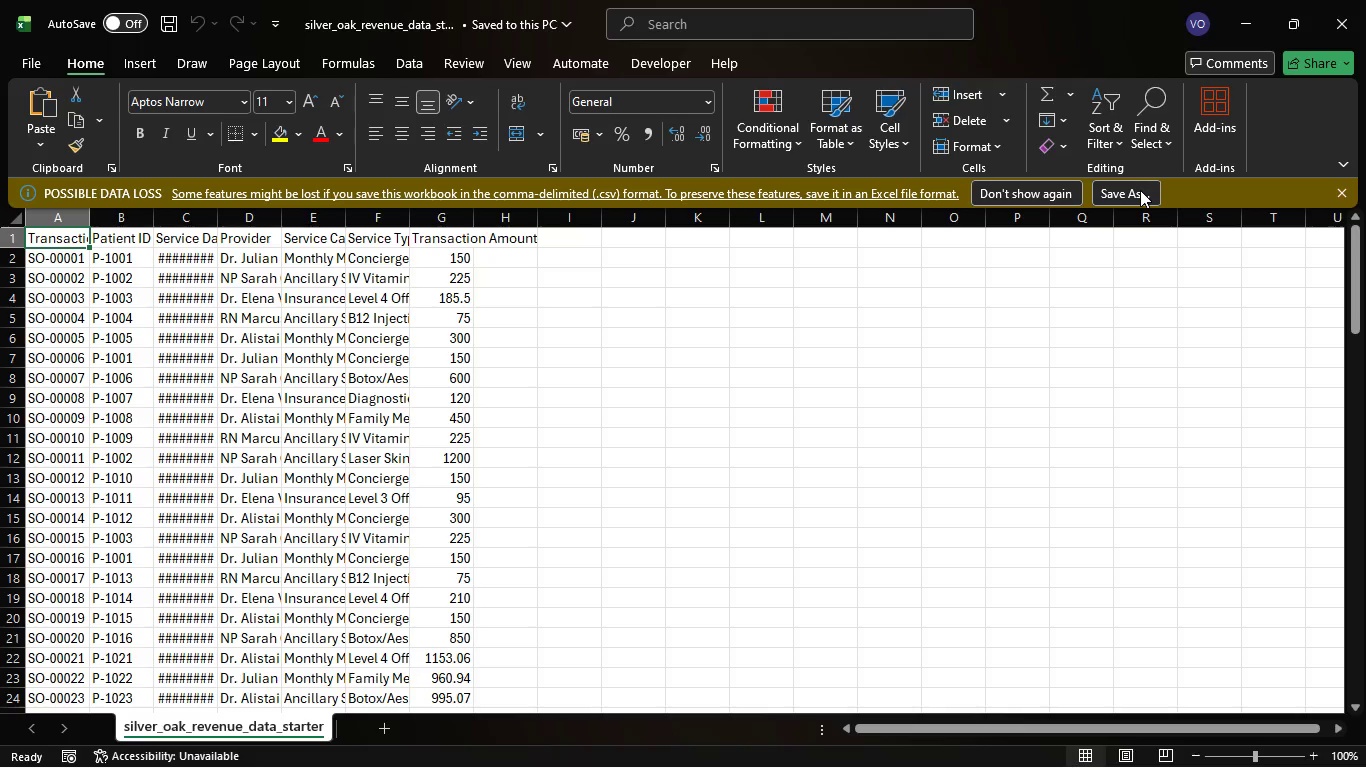 
wait(12.58)
 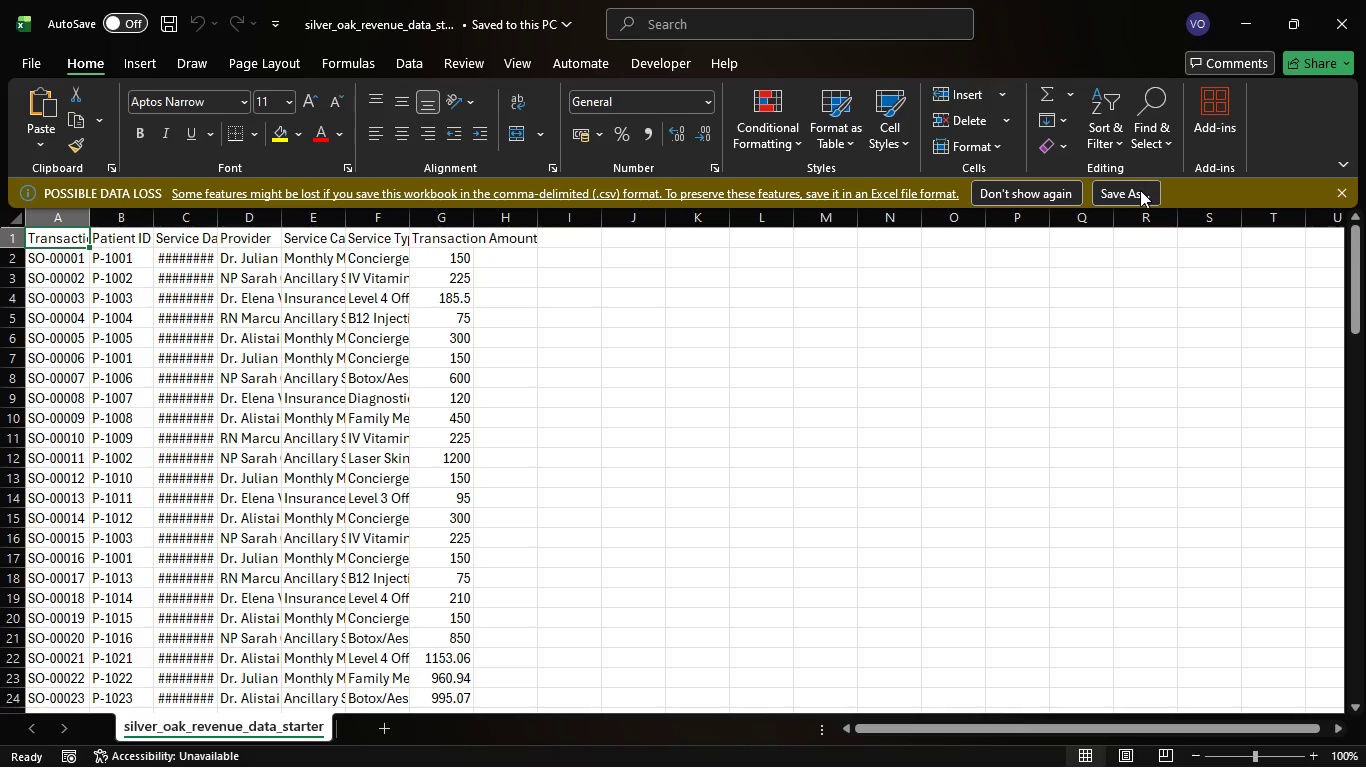 
left_click([1125, 189])
 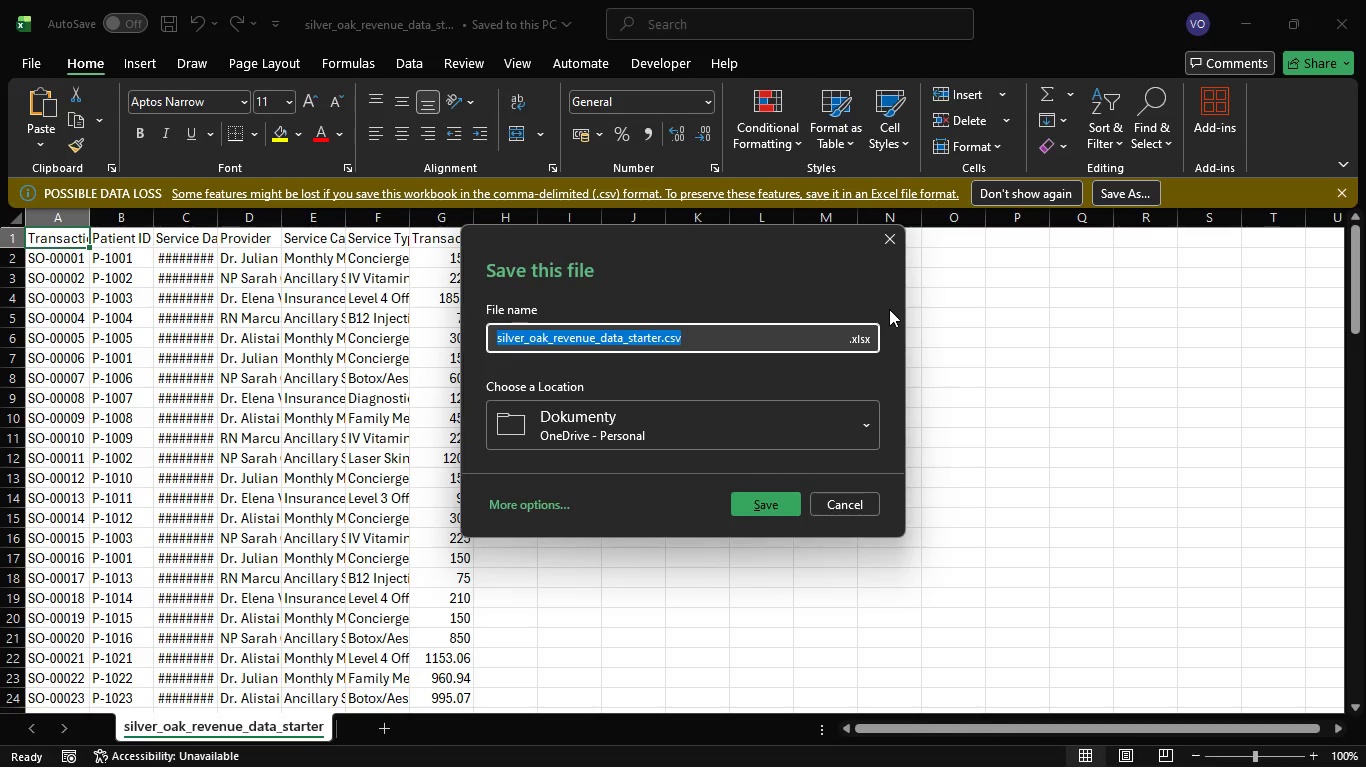 
wait(9.52)
 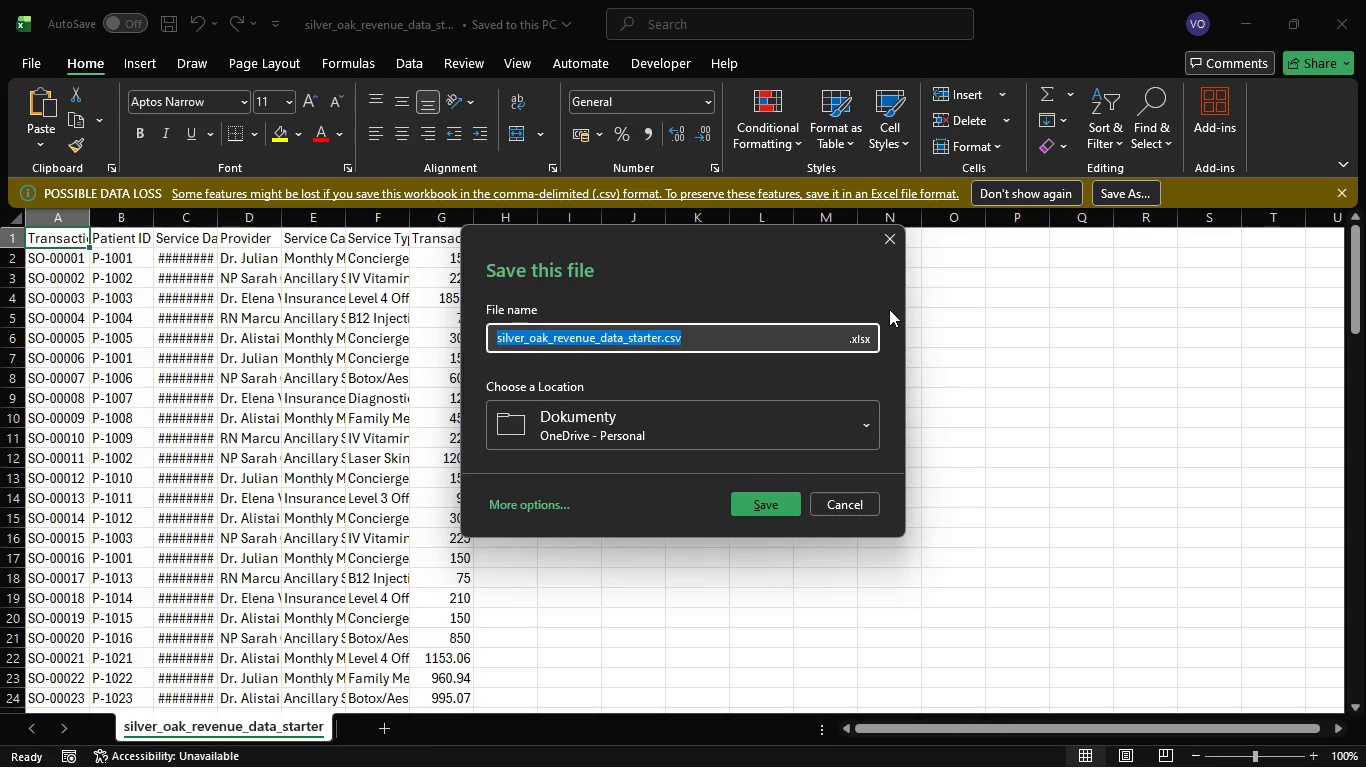 
type(SilverOak_Revenue_Analys)
 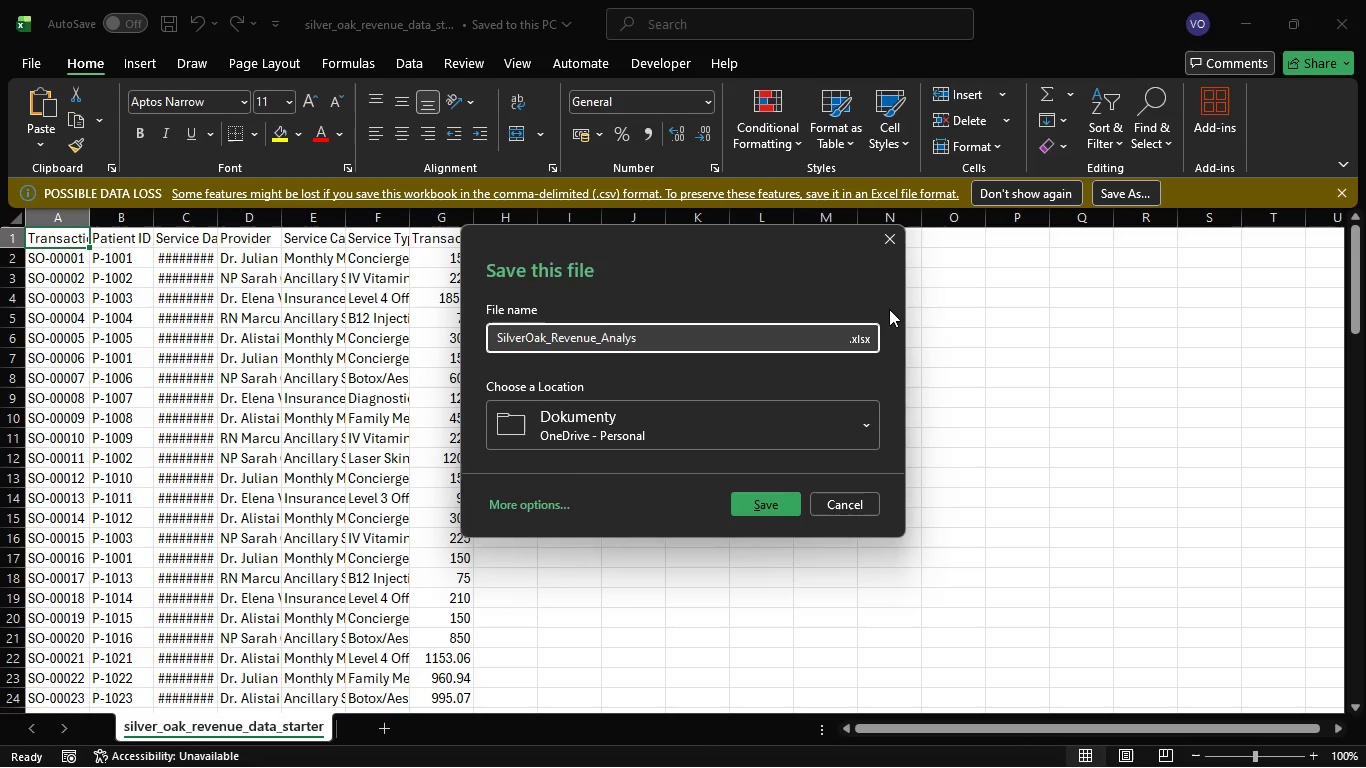 
type(ts)
key(Backspace)
key(Backspace)
type(is)
 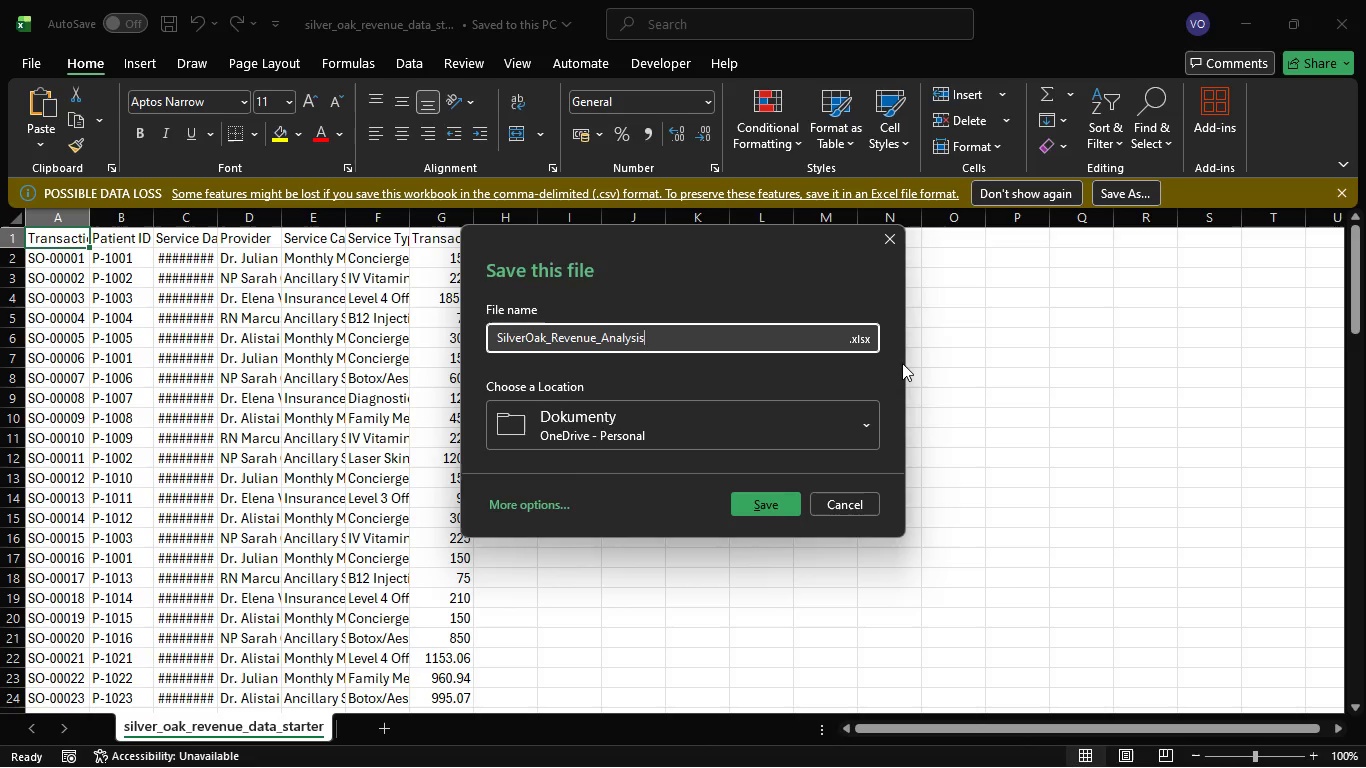 
left_click([795, 509])
 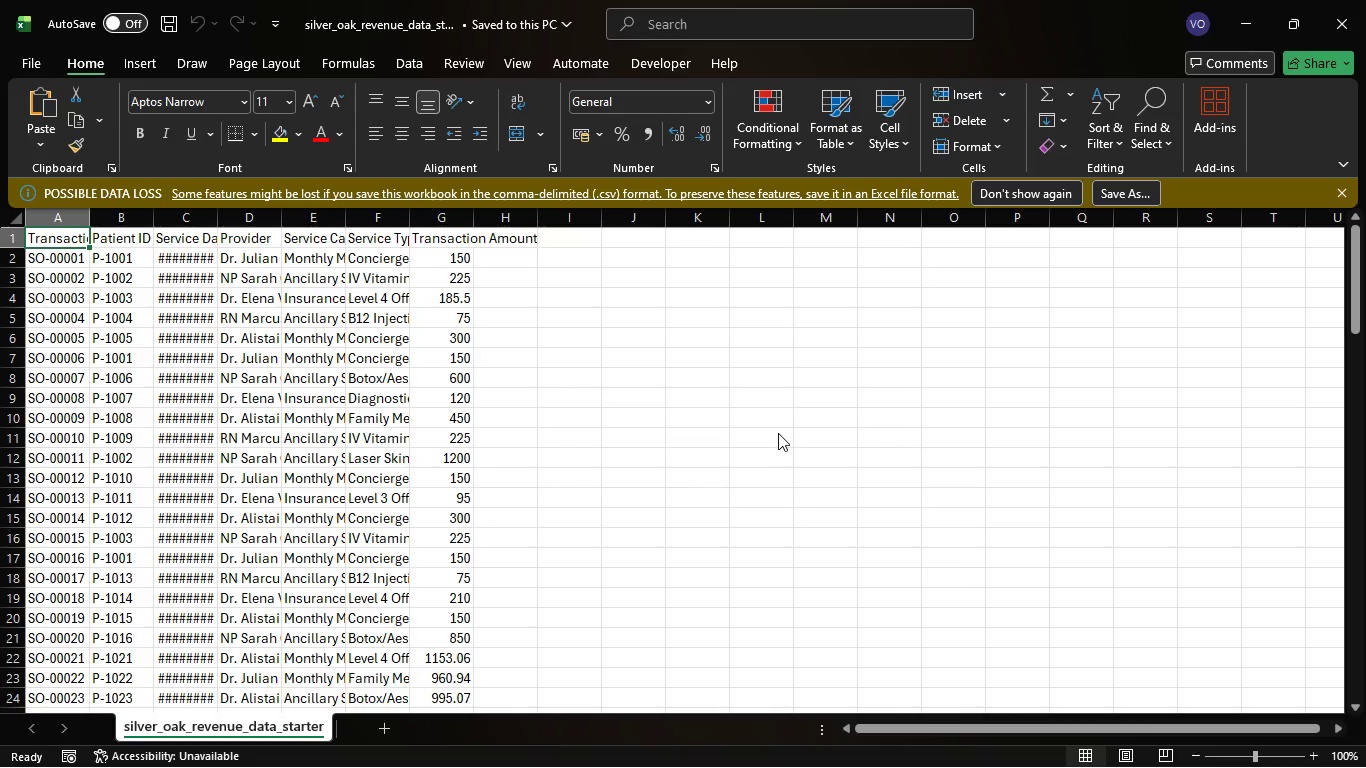 
wait(8.66)
 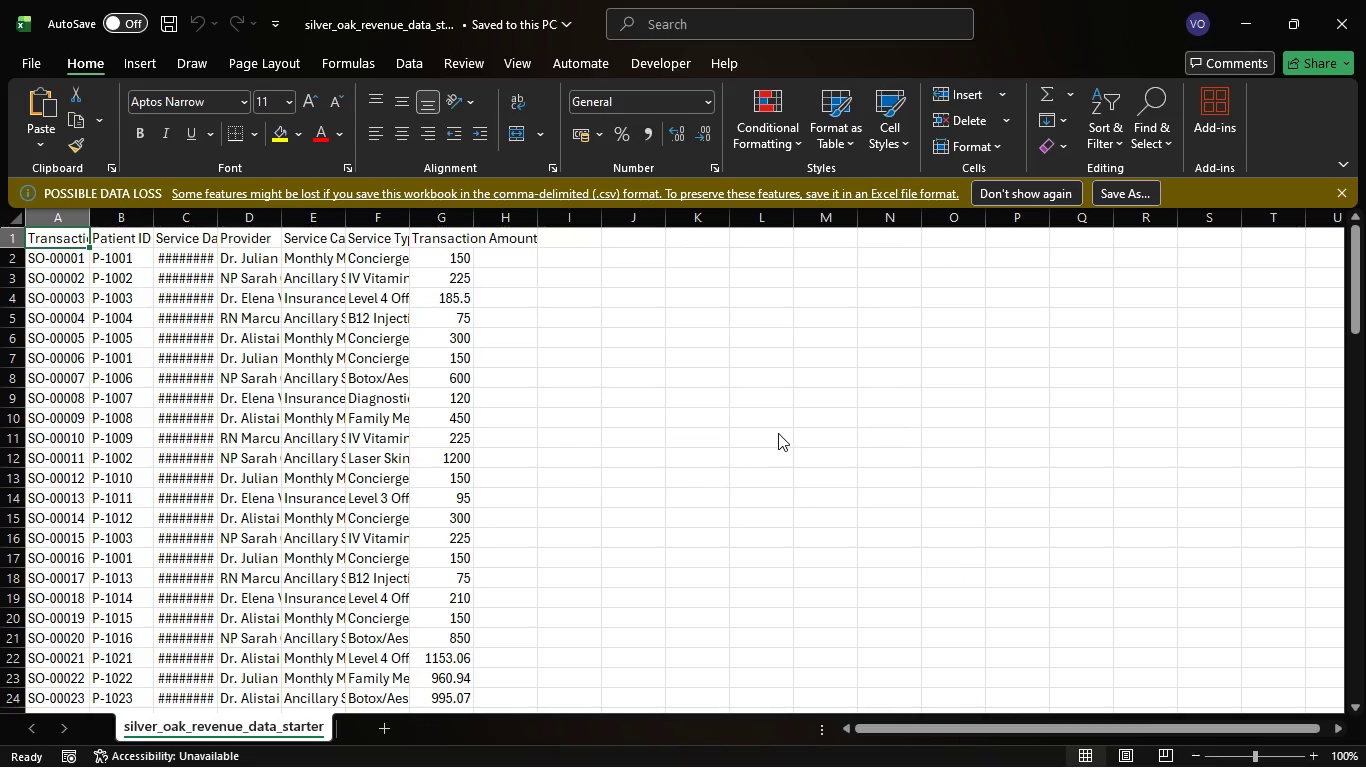 
left_click([492, 28])
 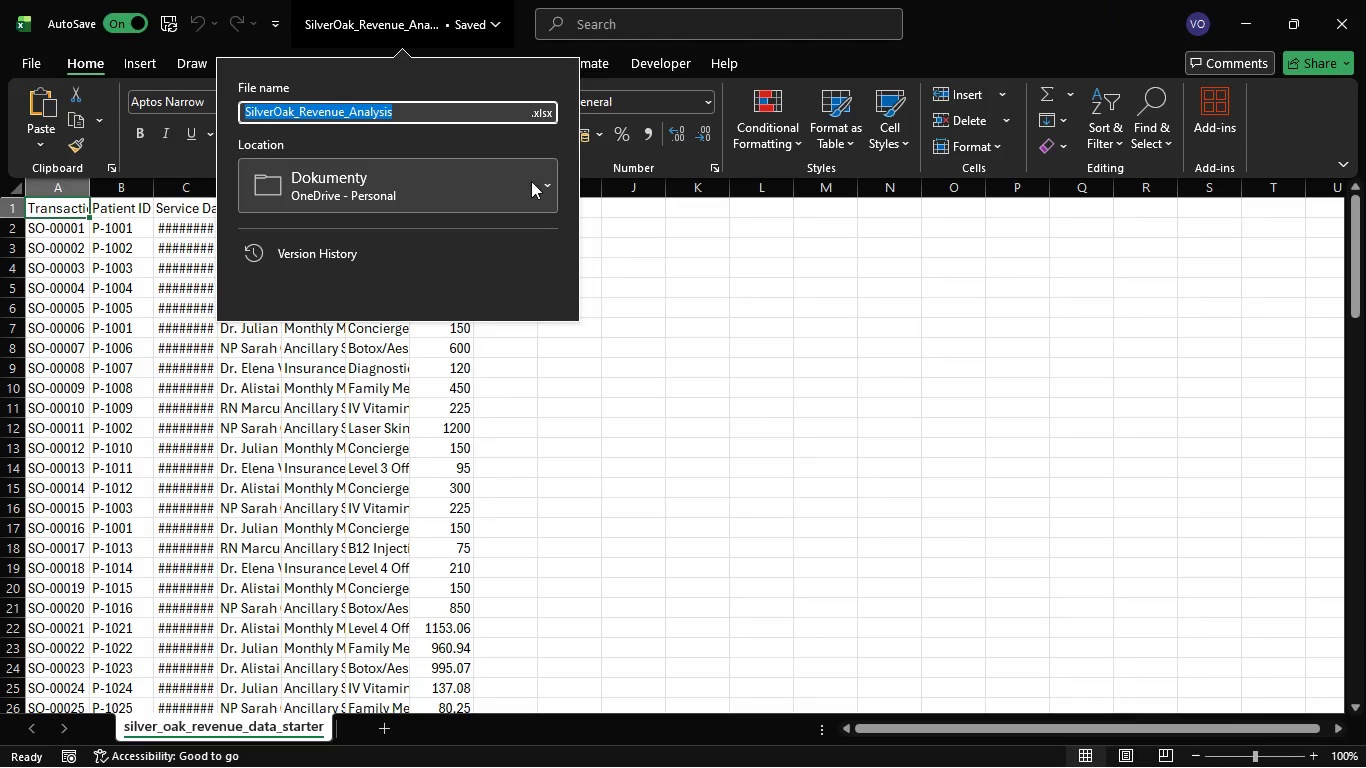 
left_click([548, 184])
 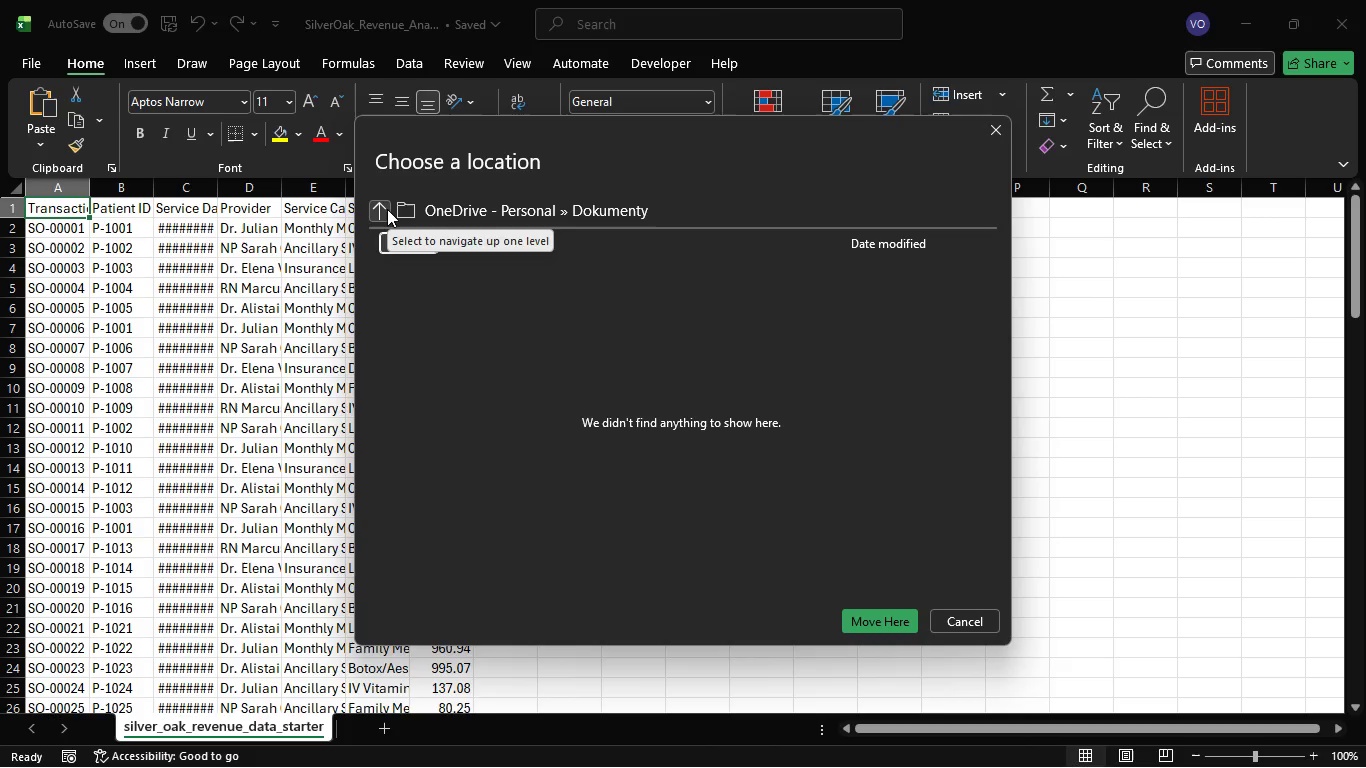 
wait(21.66)
 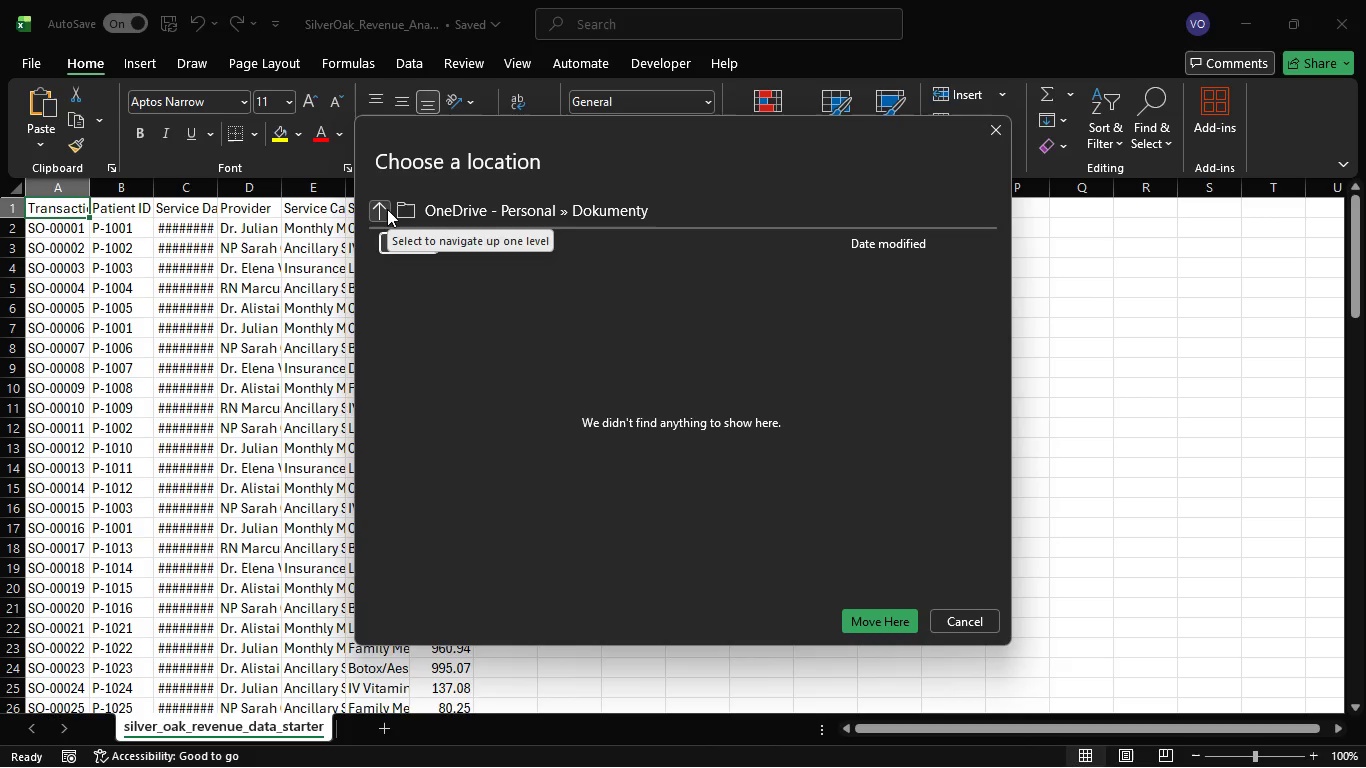 
left_click([940, 617])
 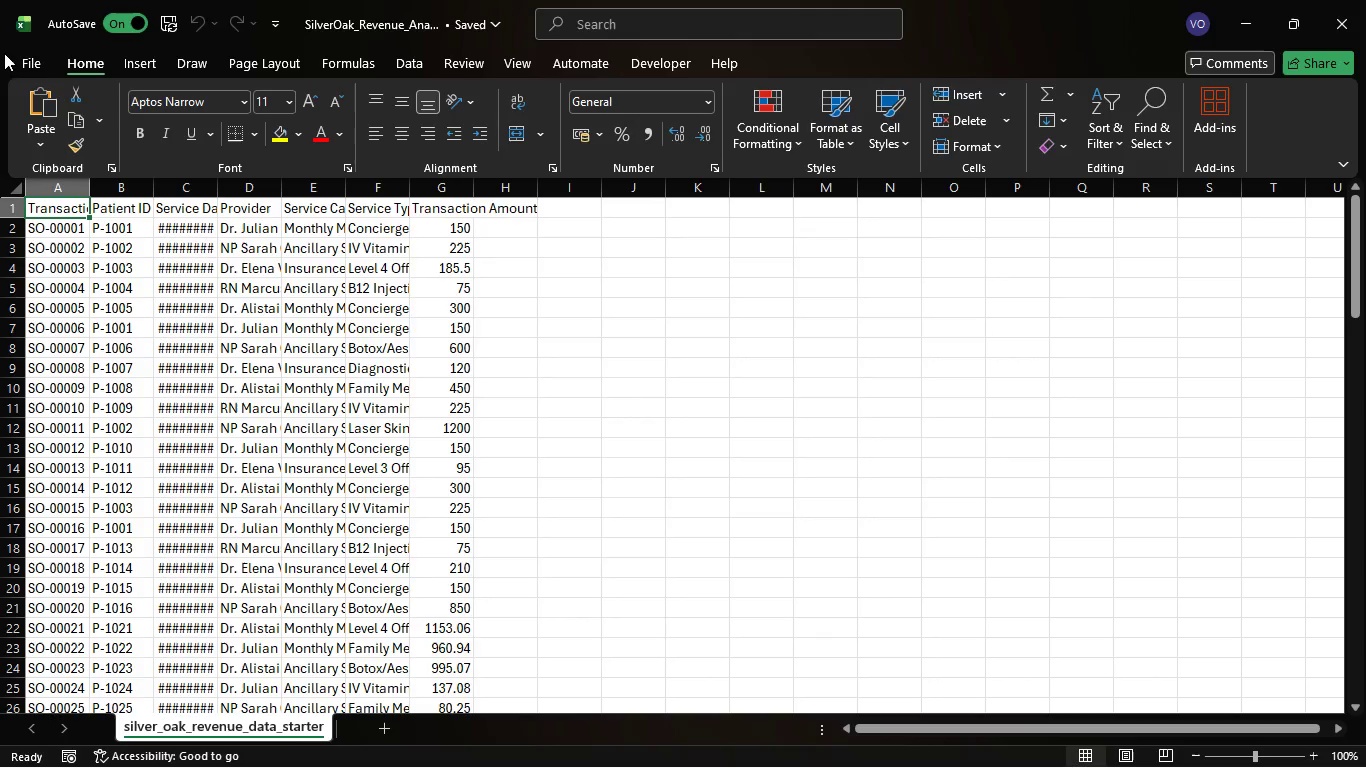 
left_click([25, 58])
 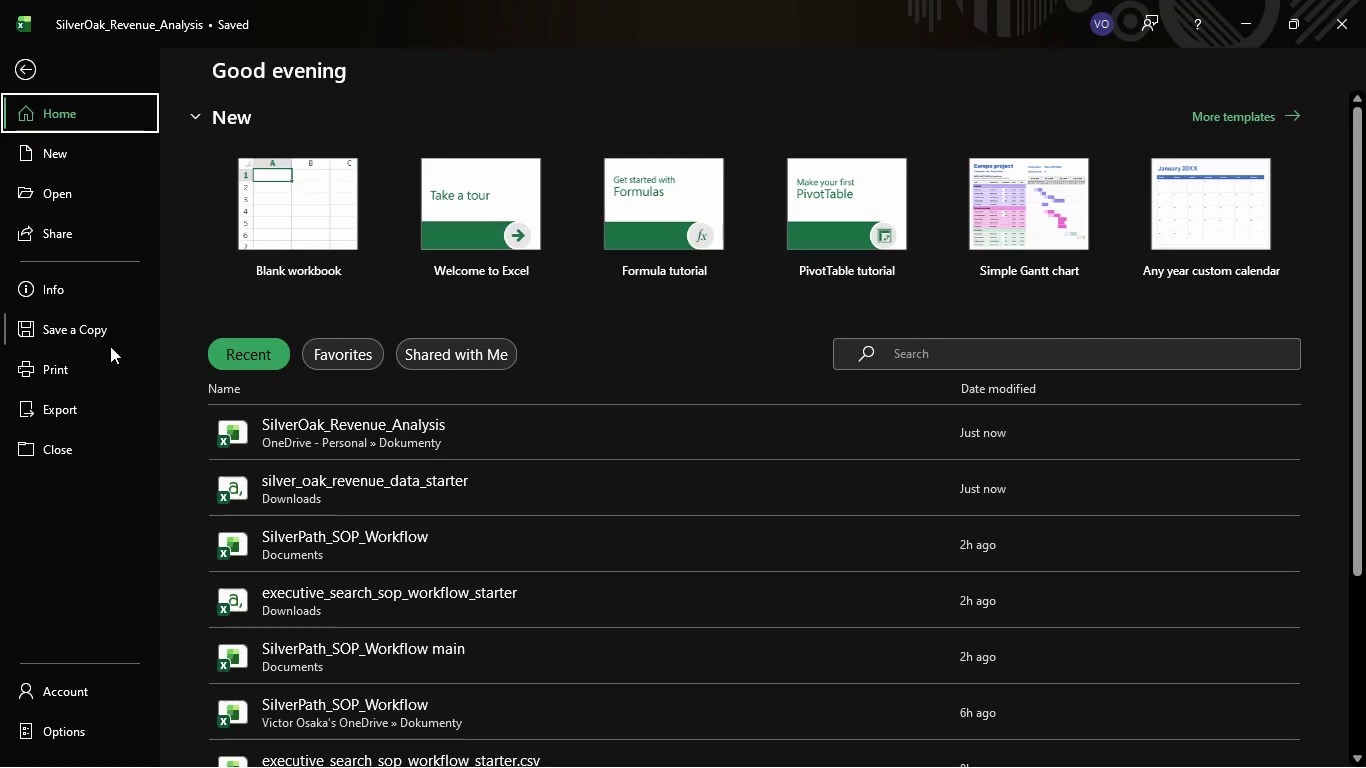 
wait(17.61)
 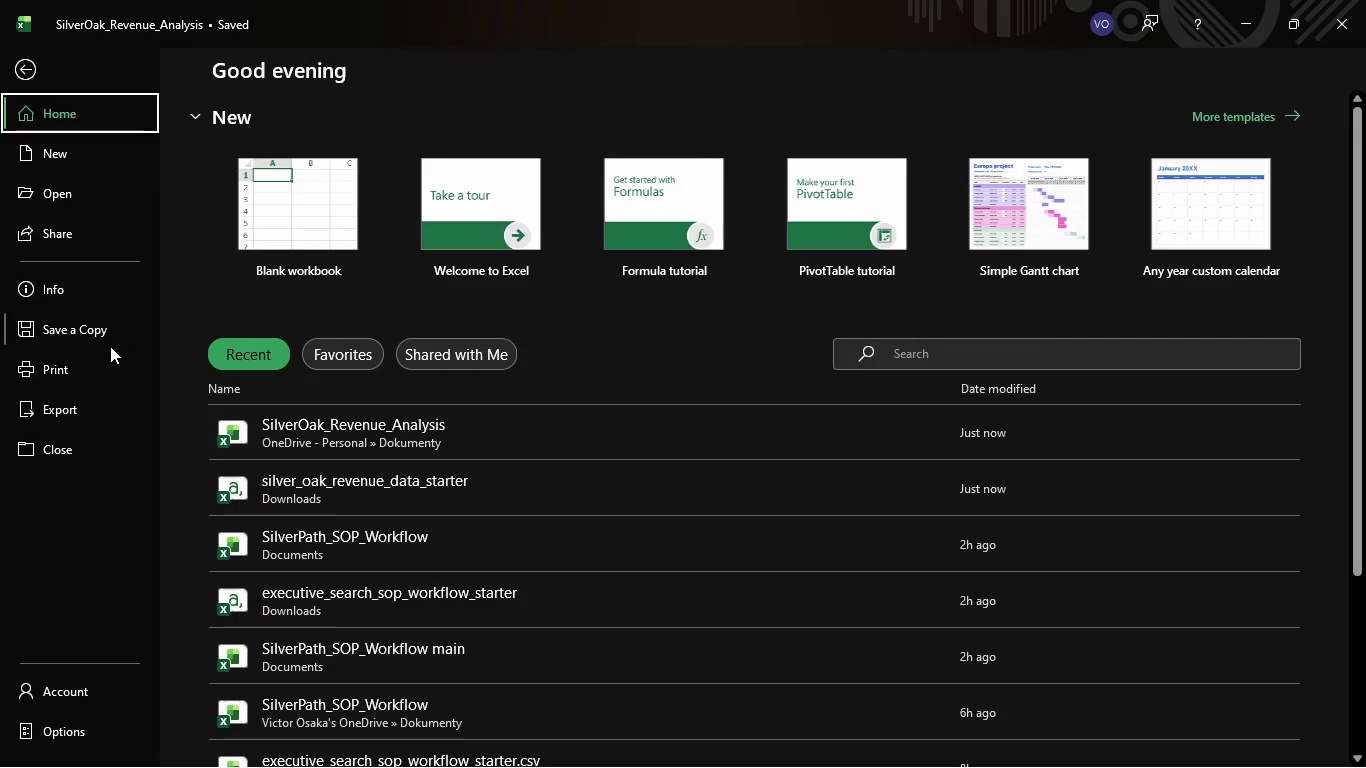 
double_click([92, 325])
 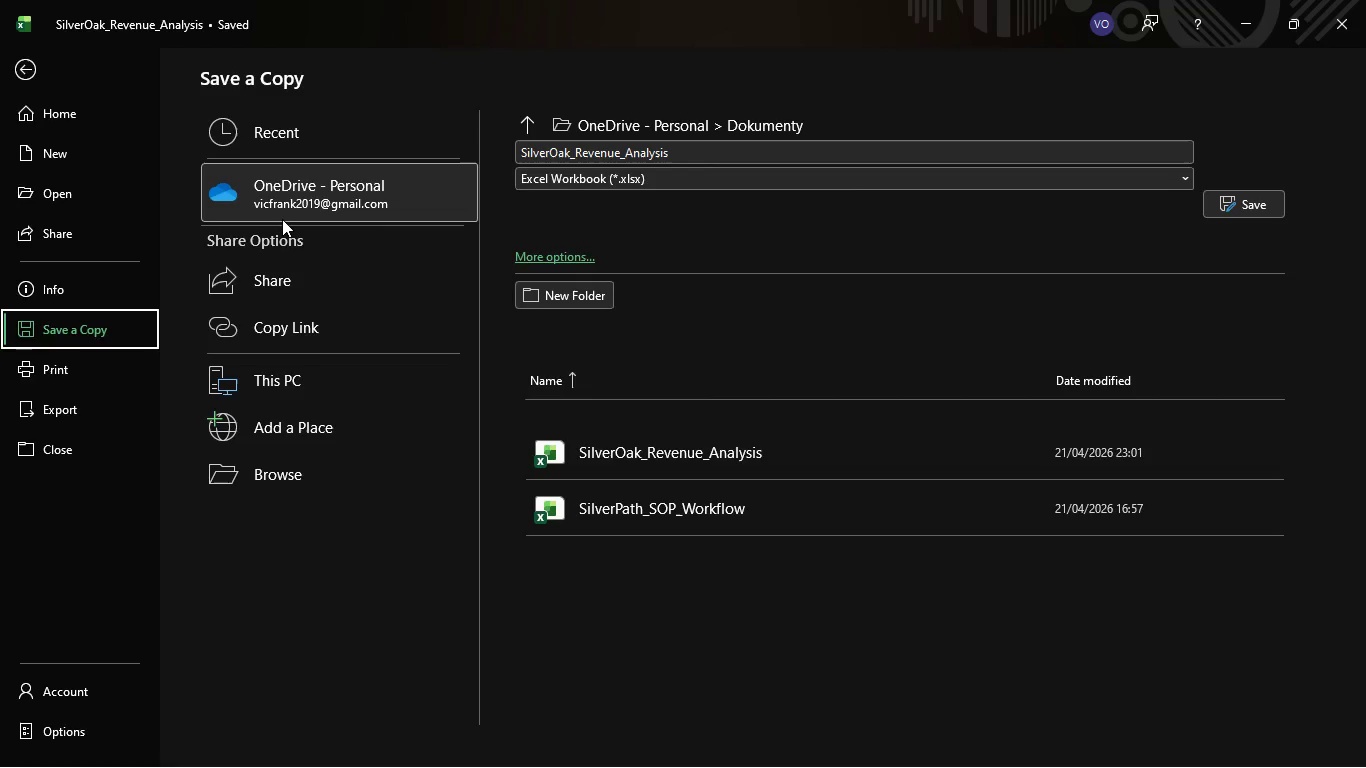 
wait(13.34)
 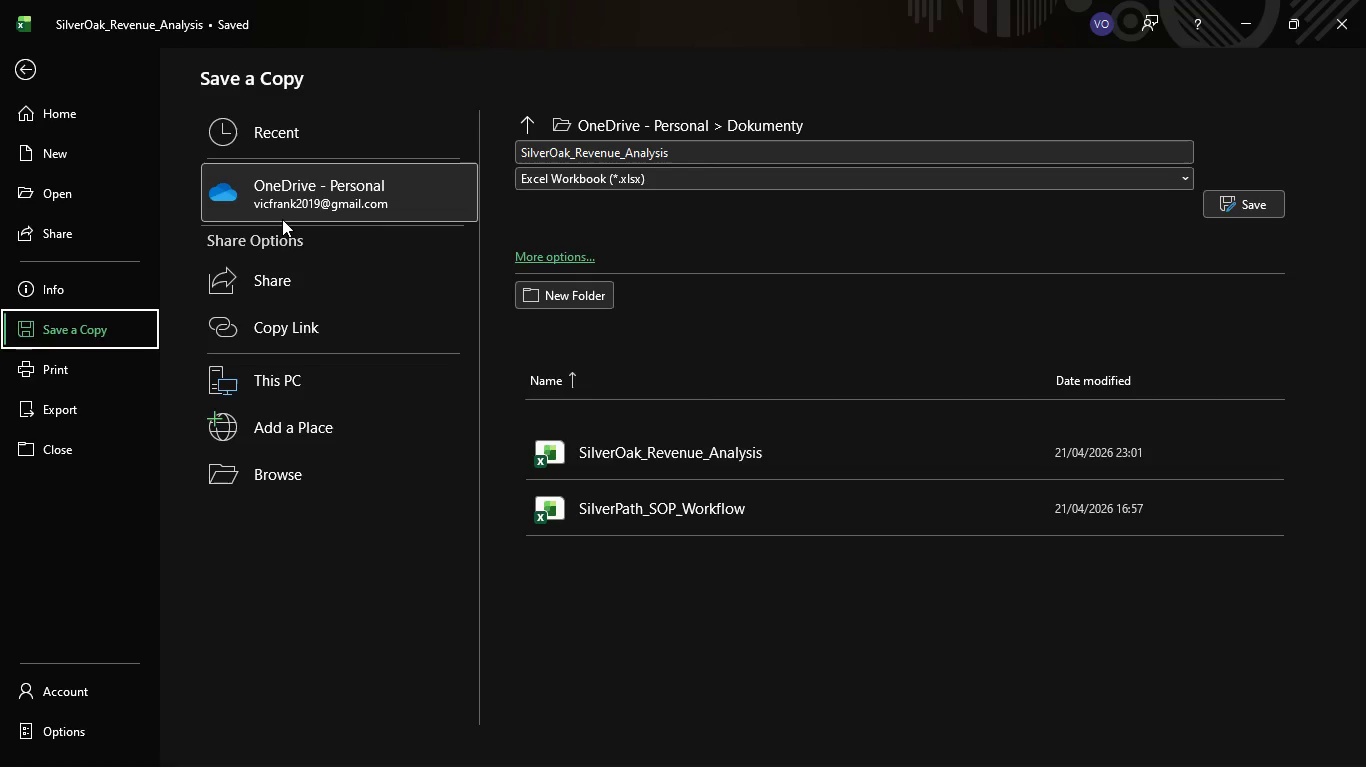 
left_click([535, 129])
 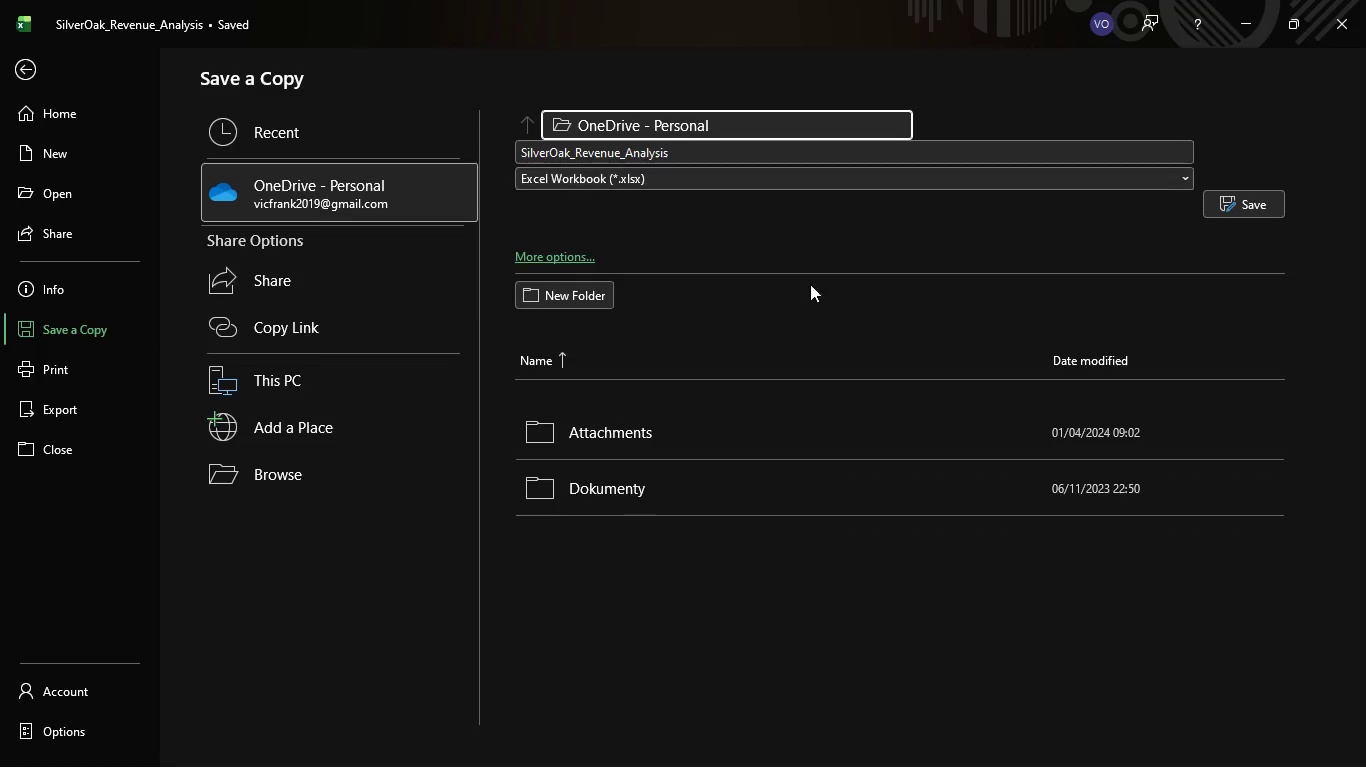 
wait(6.61)
 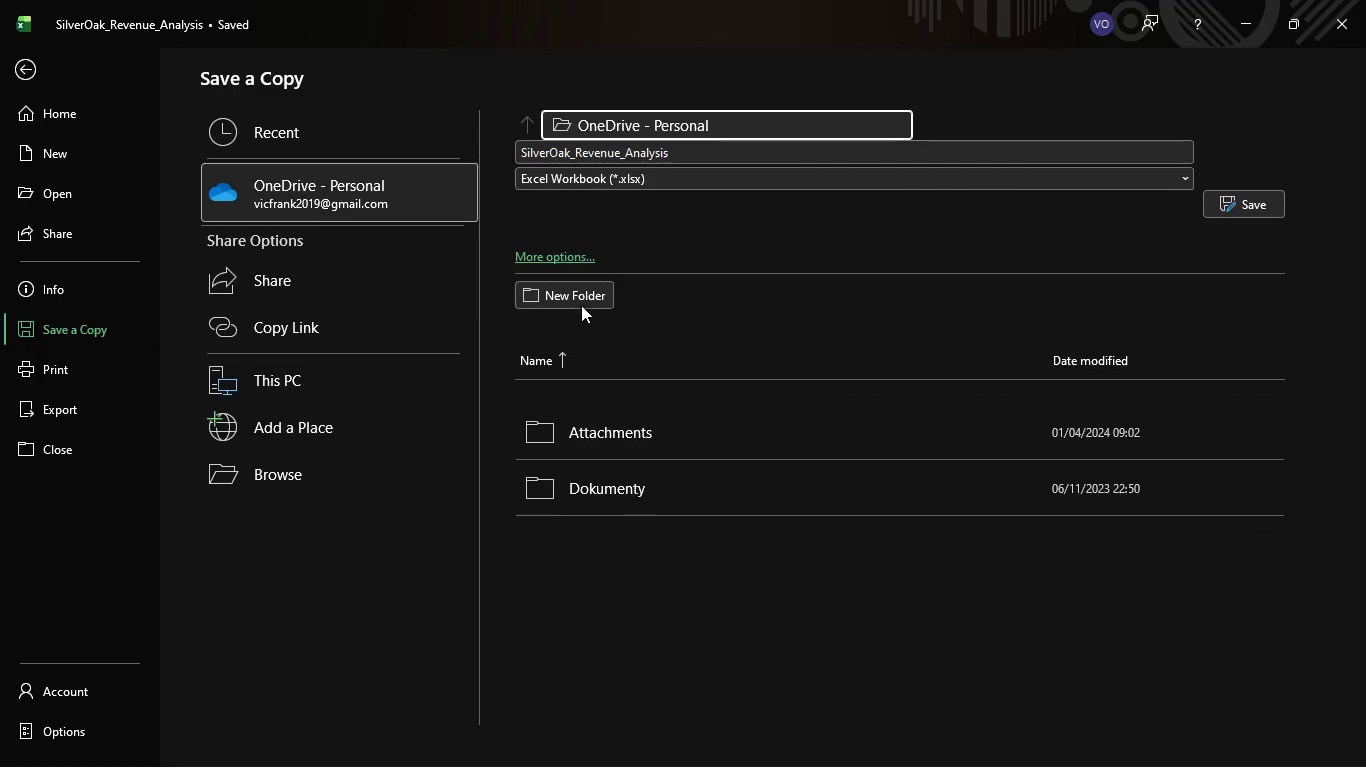 
double_click([274, 484])
 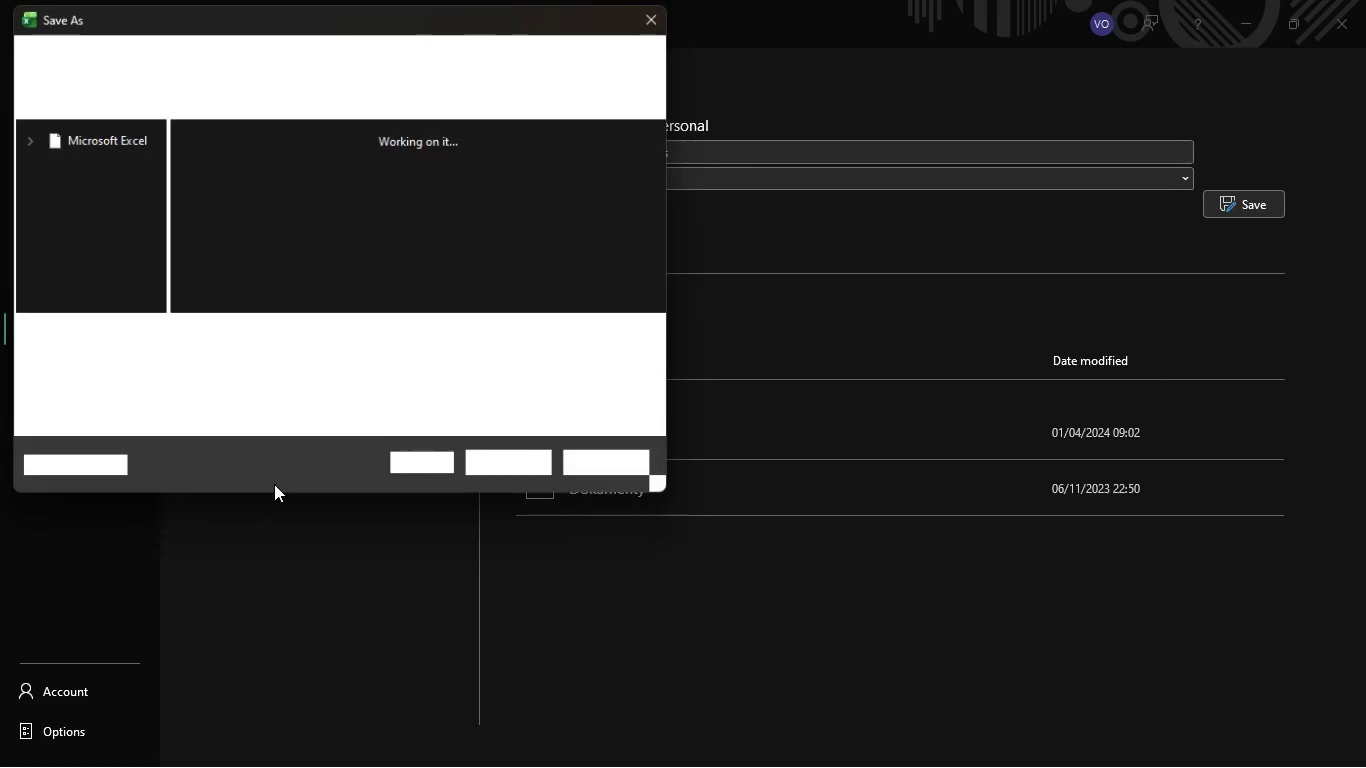 
wait(8.09)
 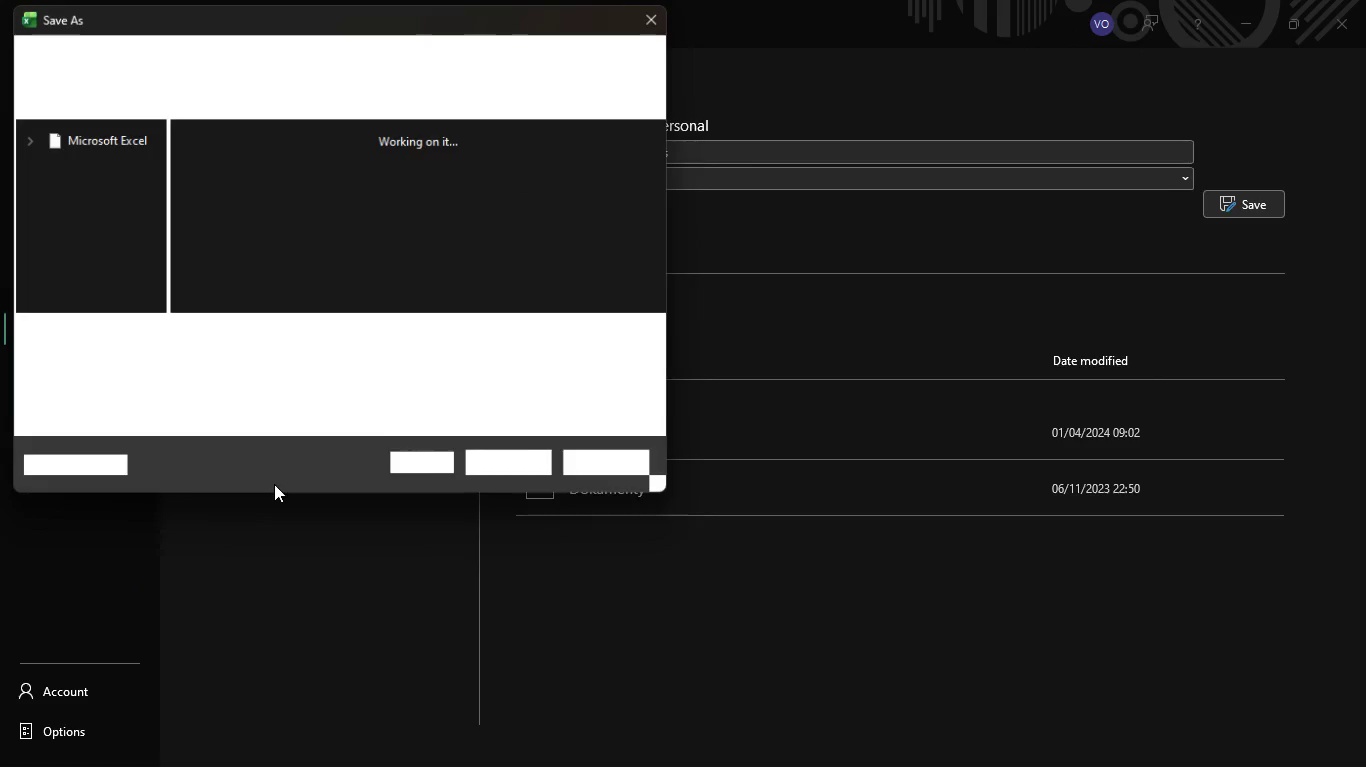 
left_click([90, 254])
 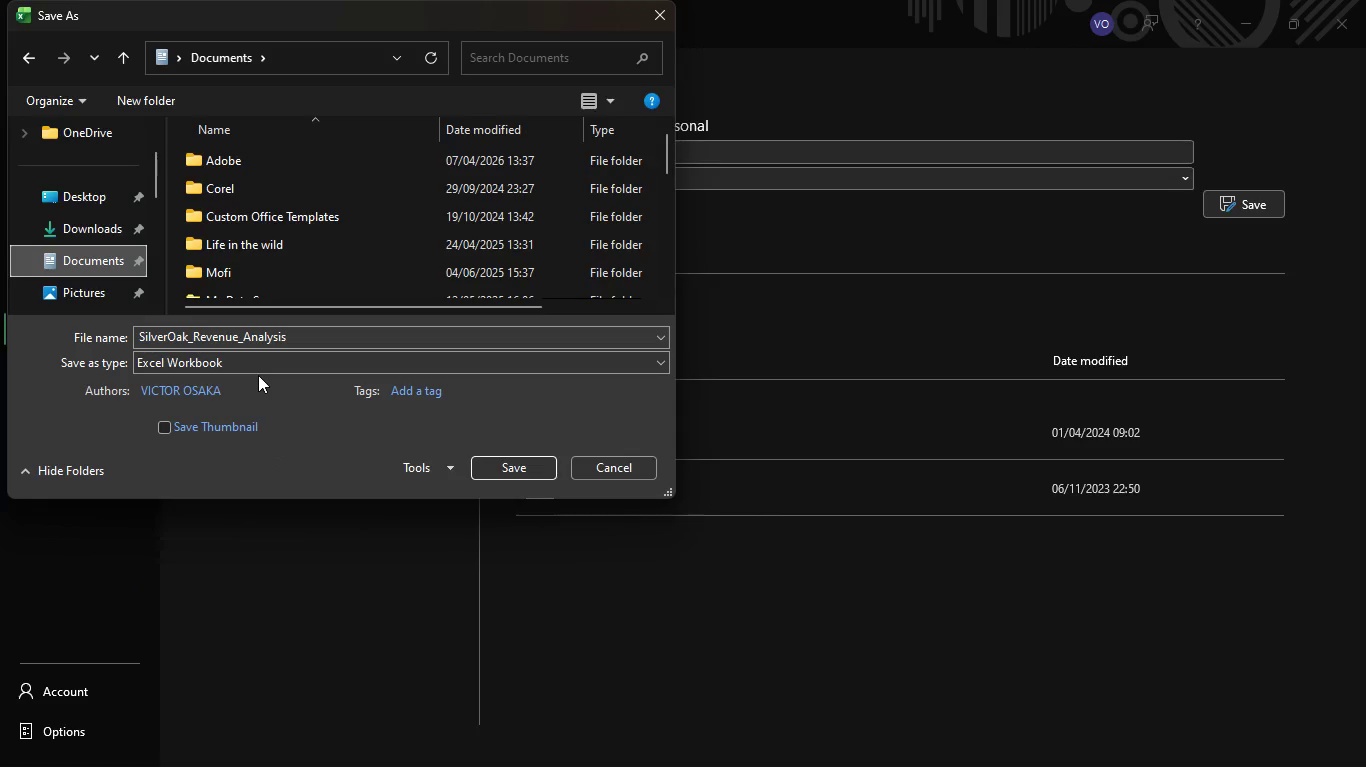 
wait(9.41)
 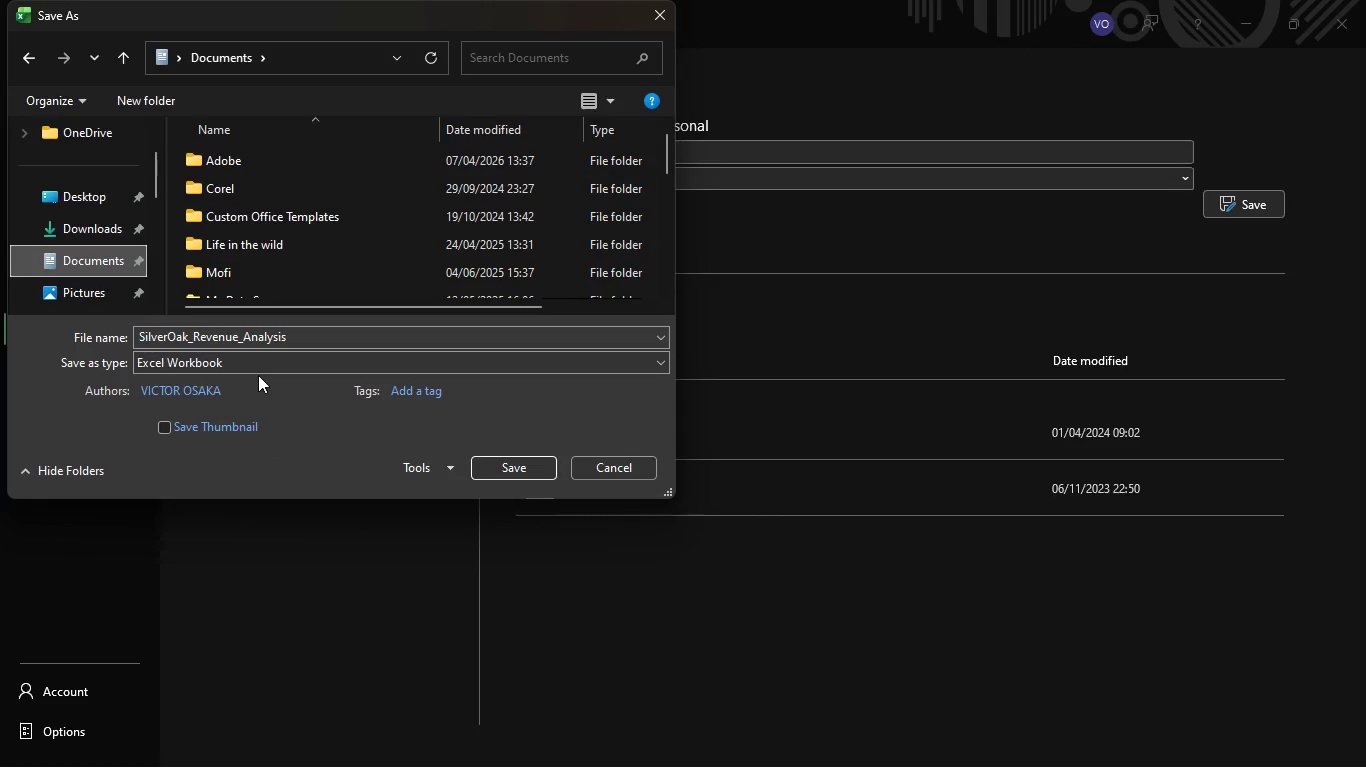 
left_click([473, 370])
 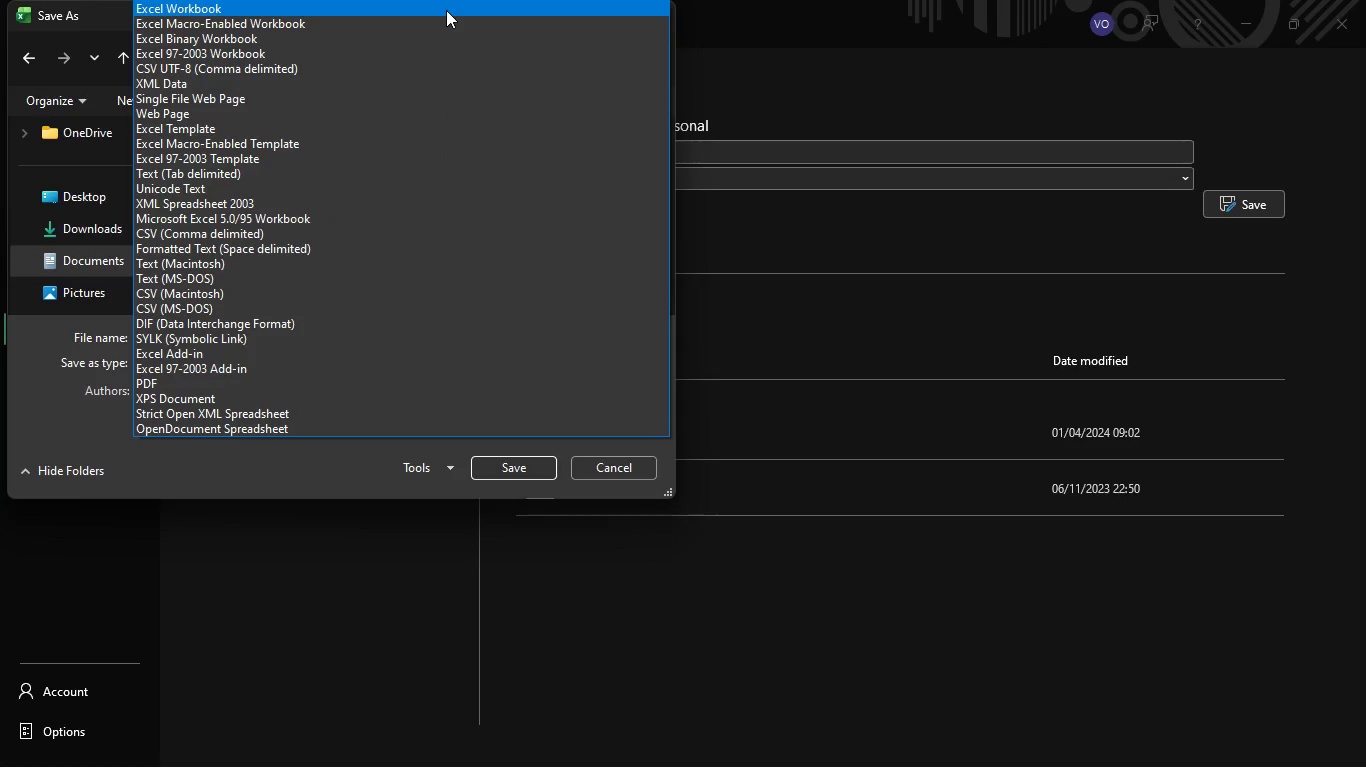 
left_click([446, 10])
 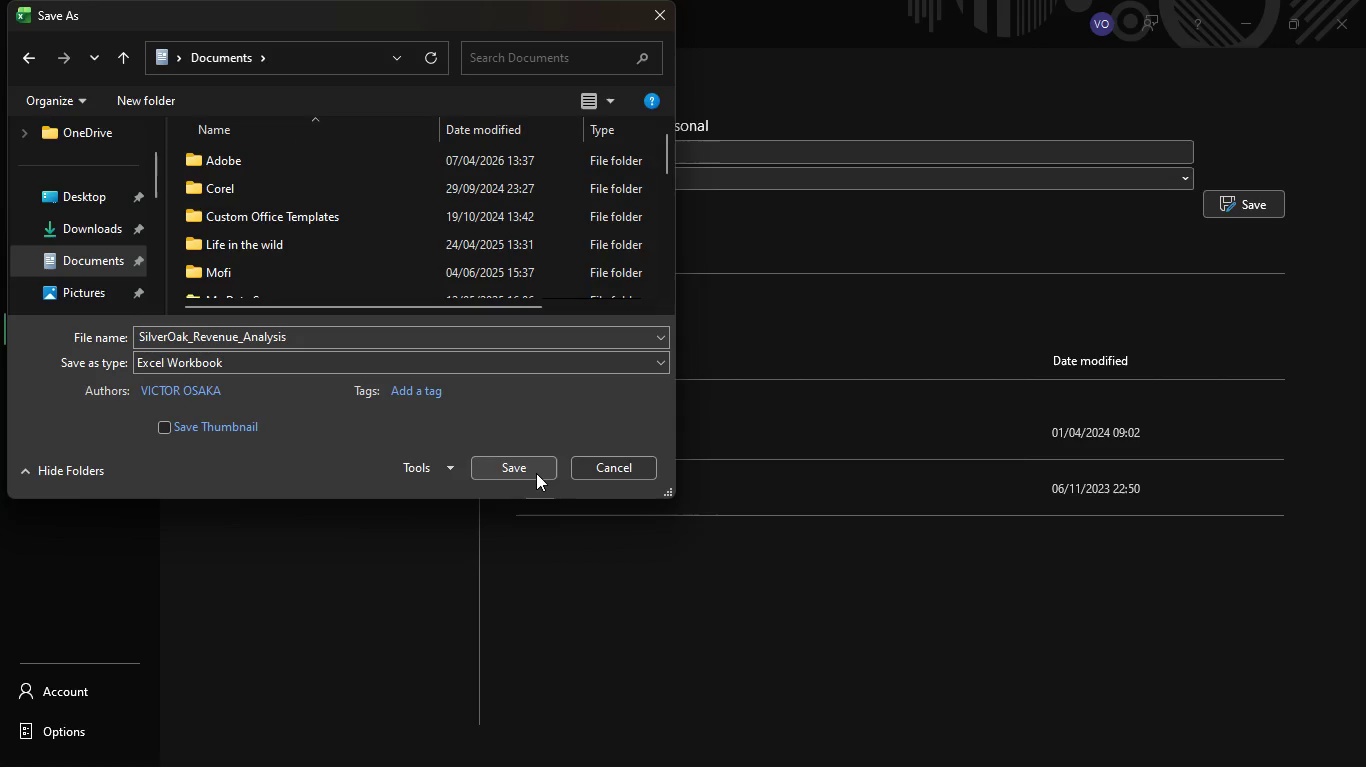 
left_click([536, 473])
 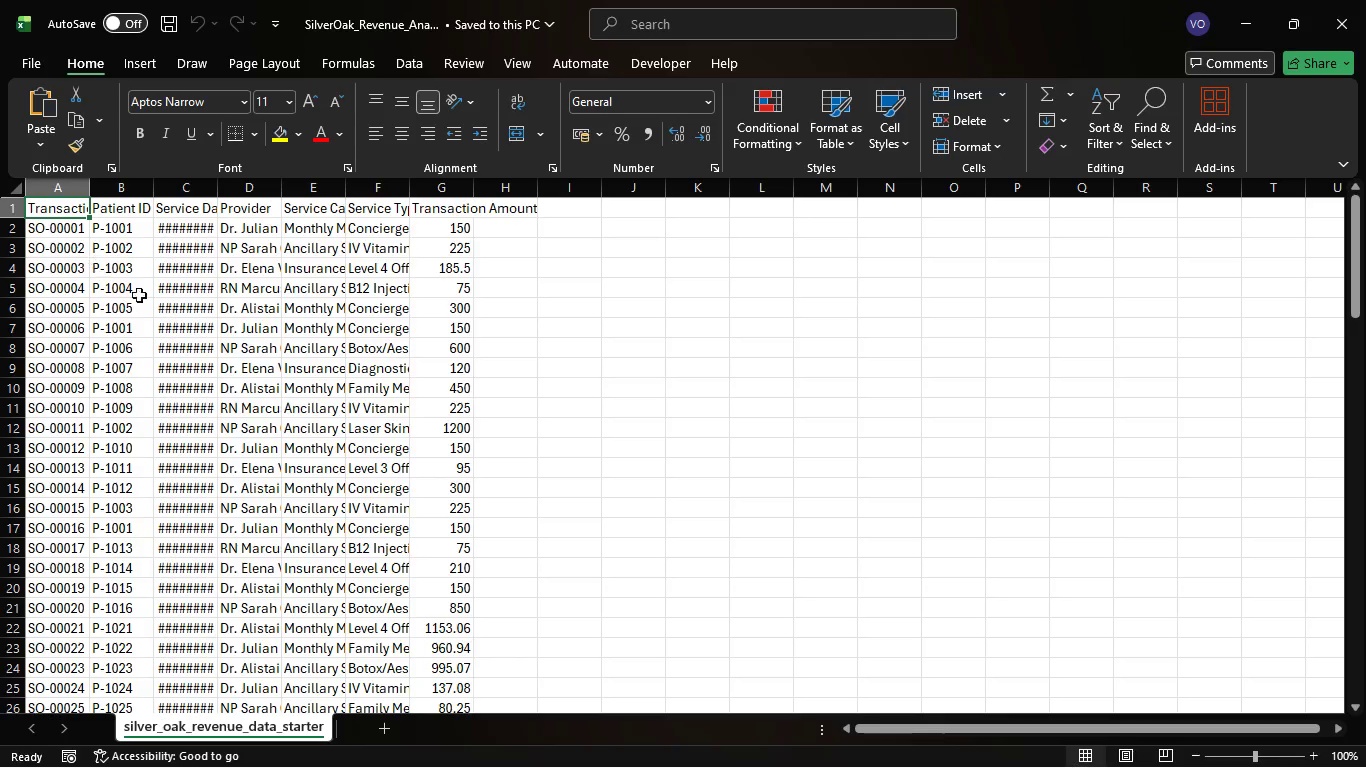 
left_click([279, 732])
 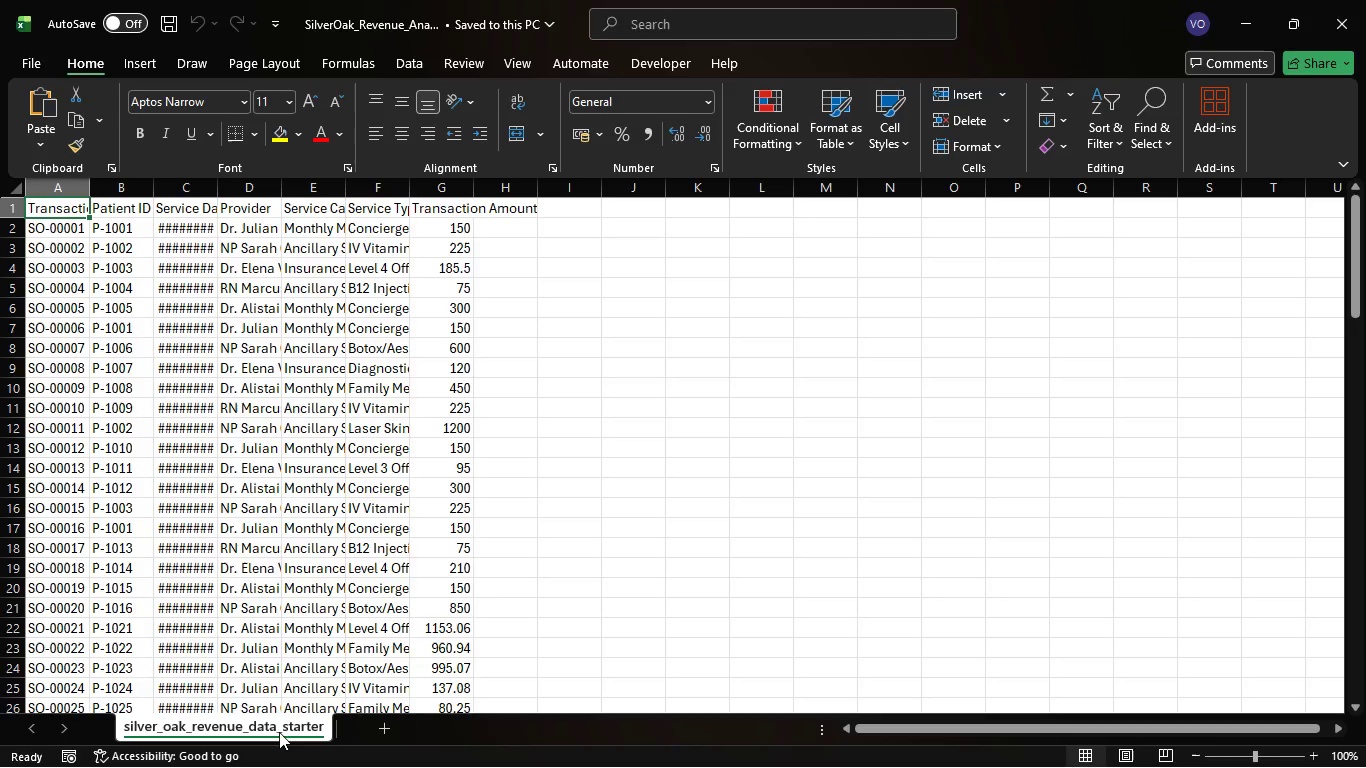 
left_click([279, 732])
 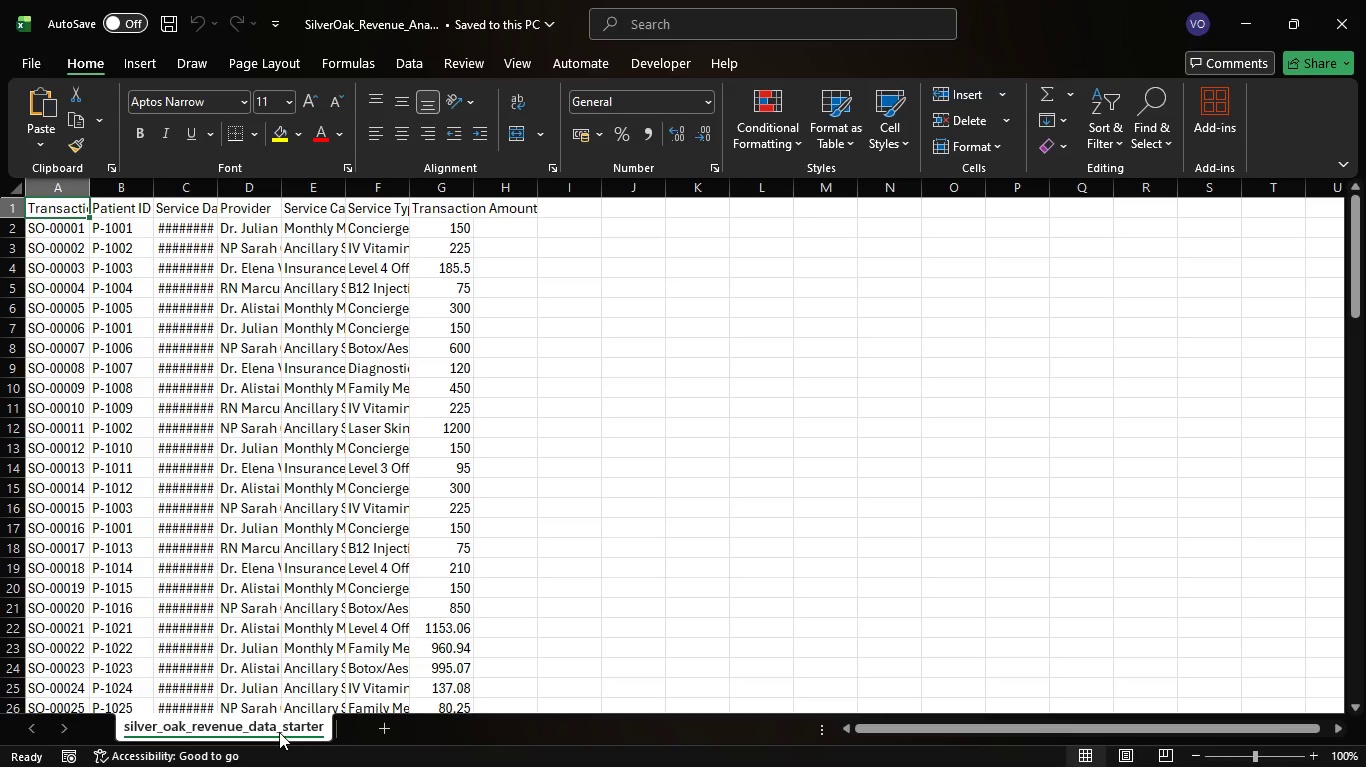 
wait(7.97)
 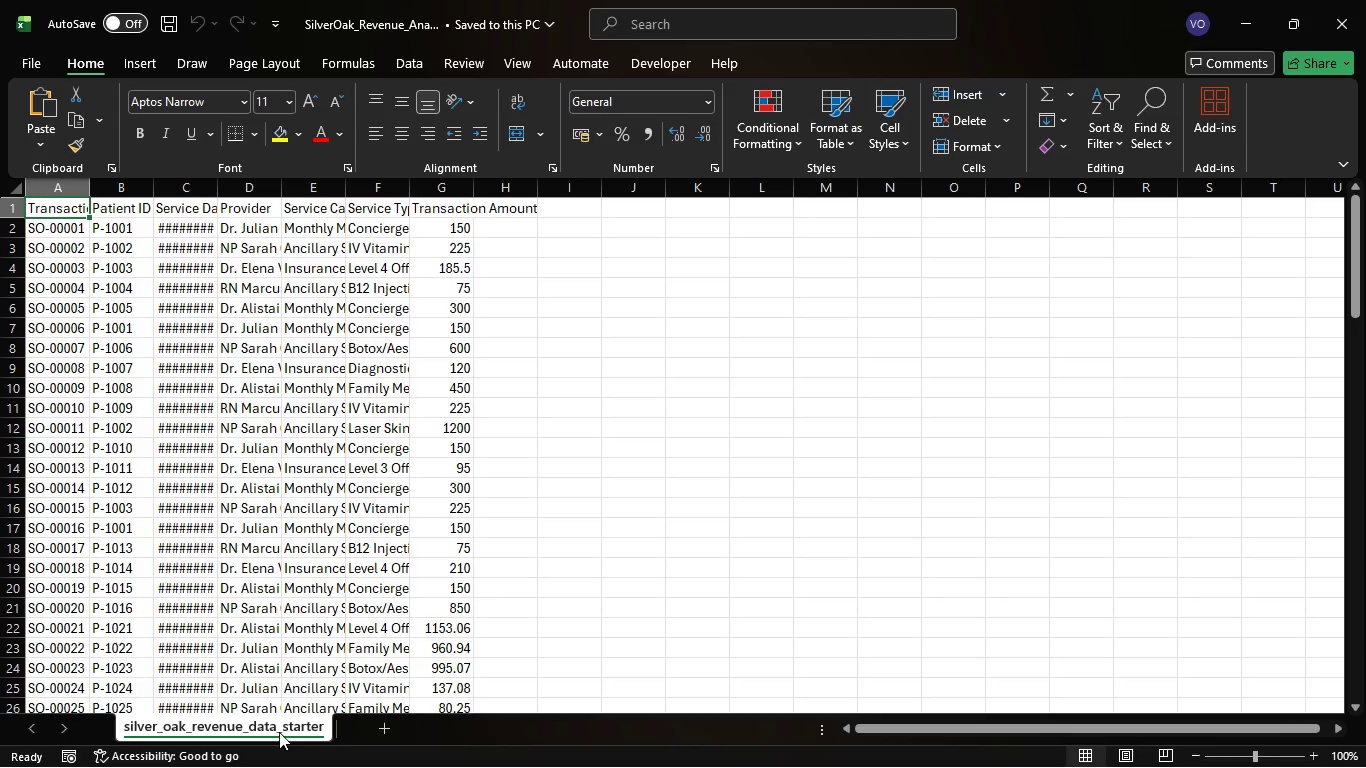 
double_click([279, 732])
 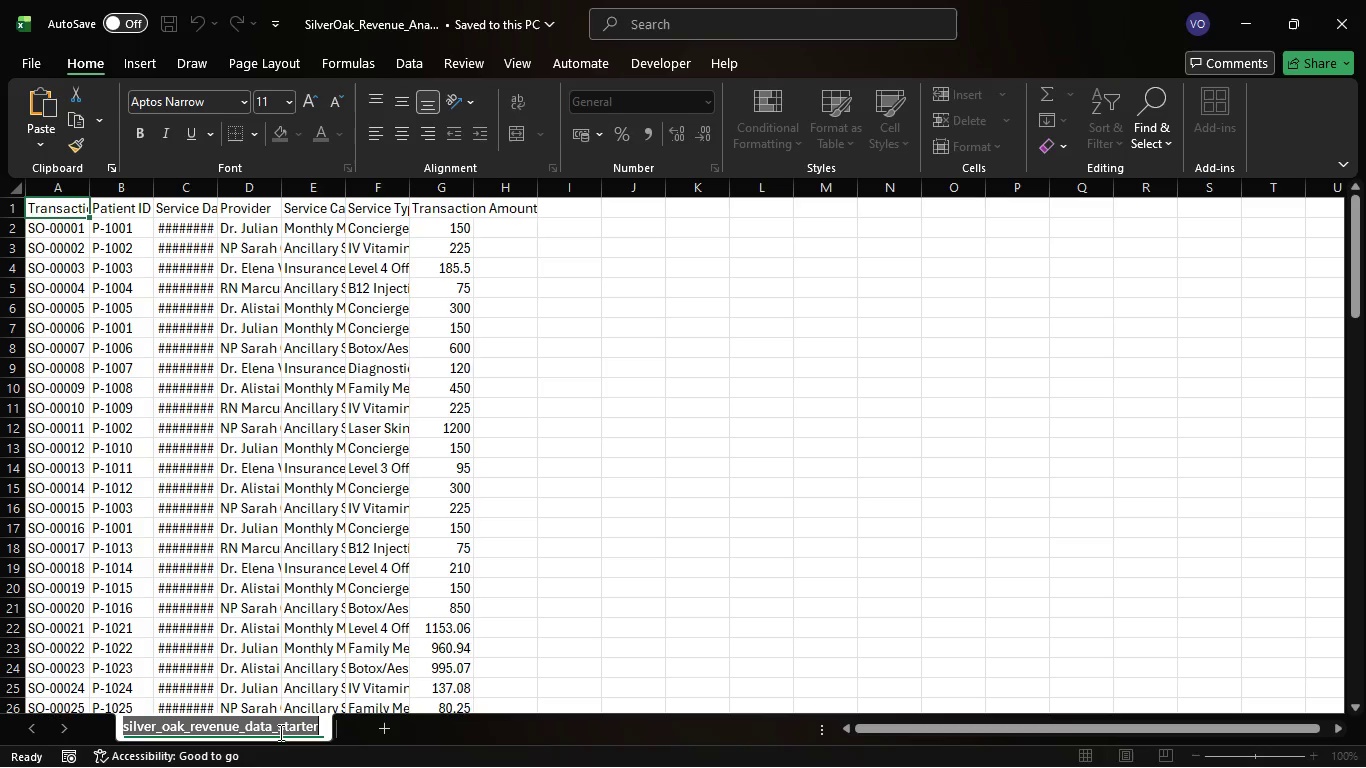 
type(Data)
 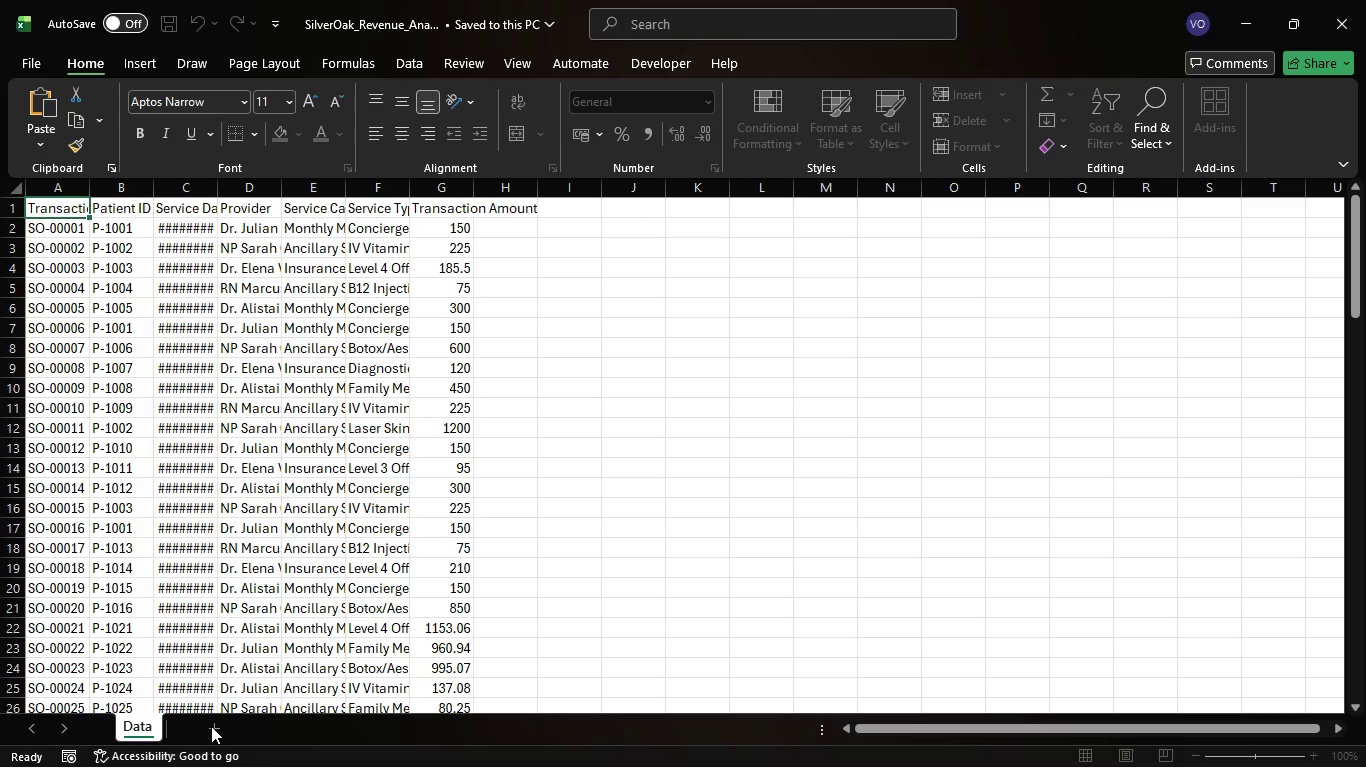 
wait(9.44)
 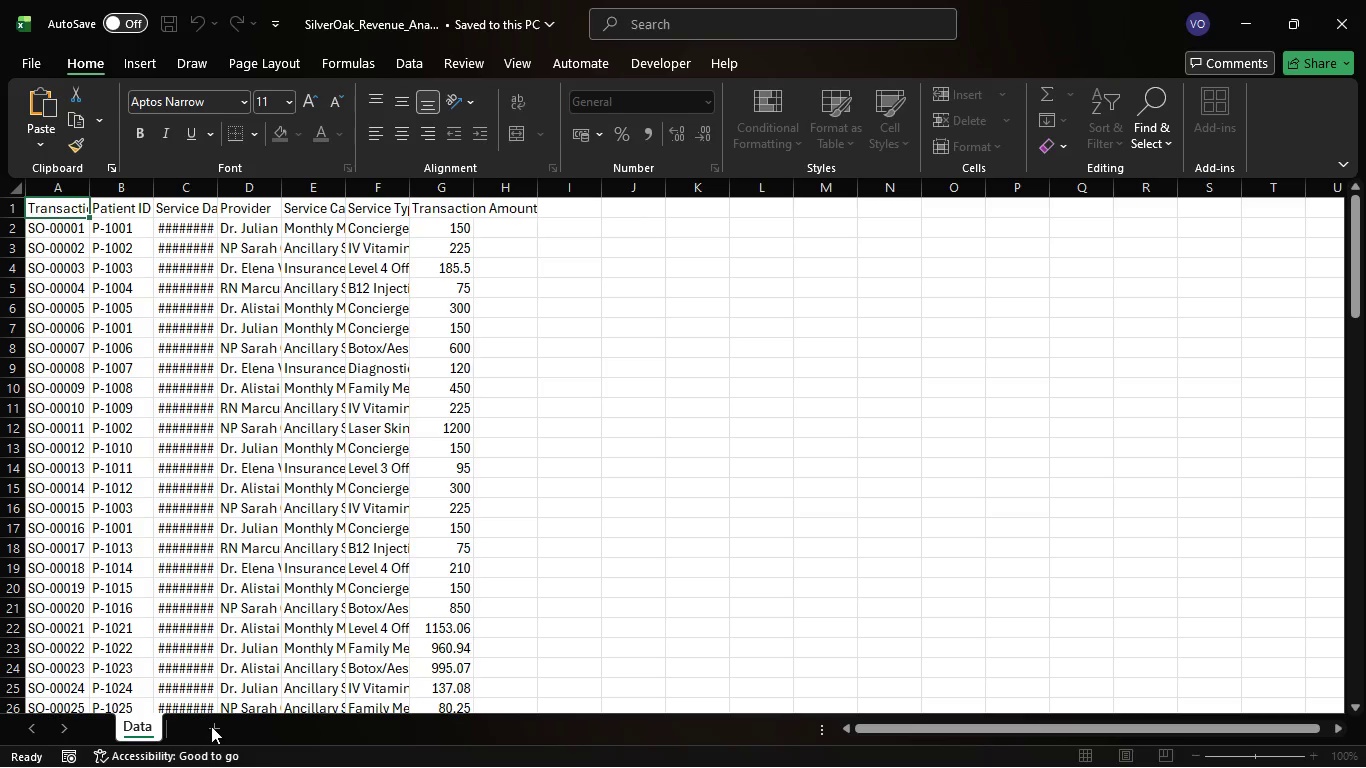 
left_click([211, 726])
 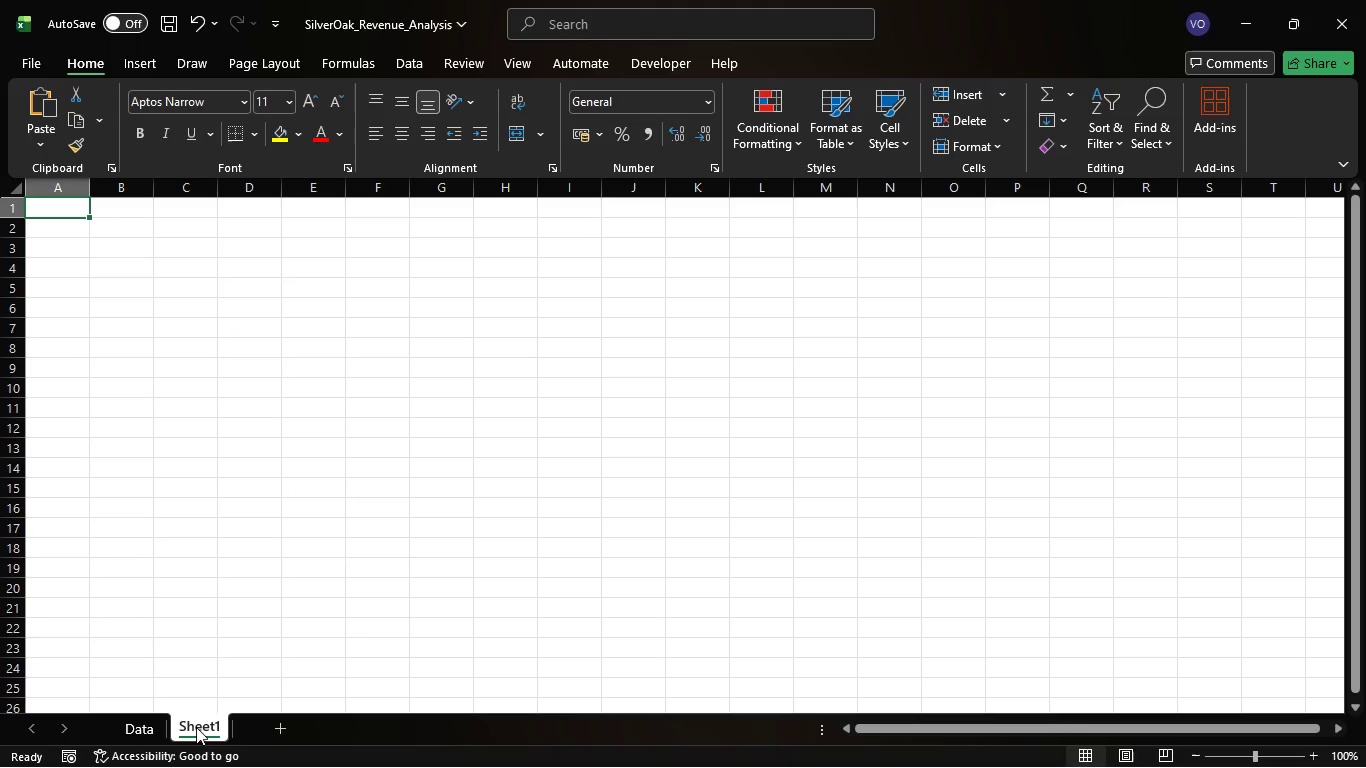 
double_click([193, 727])
 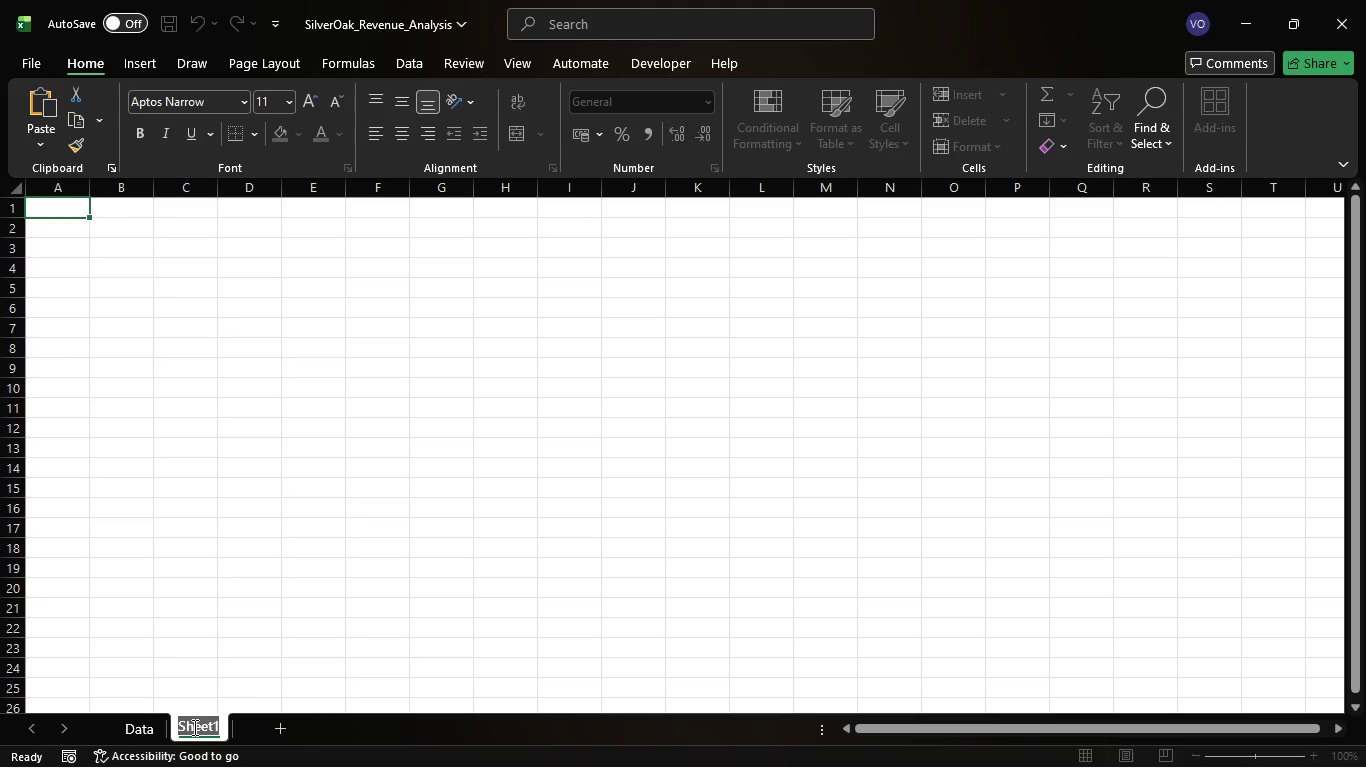 
type(Dashboard)
 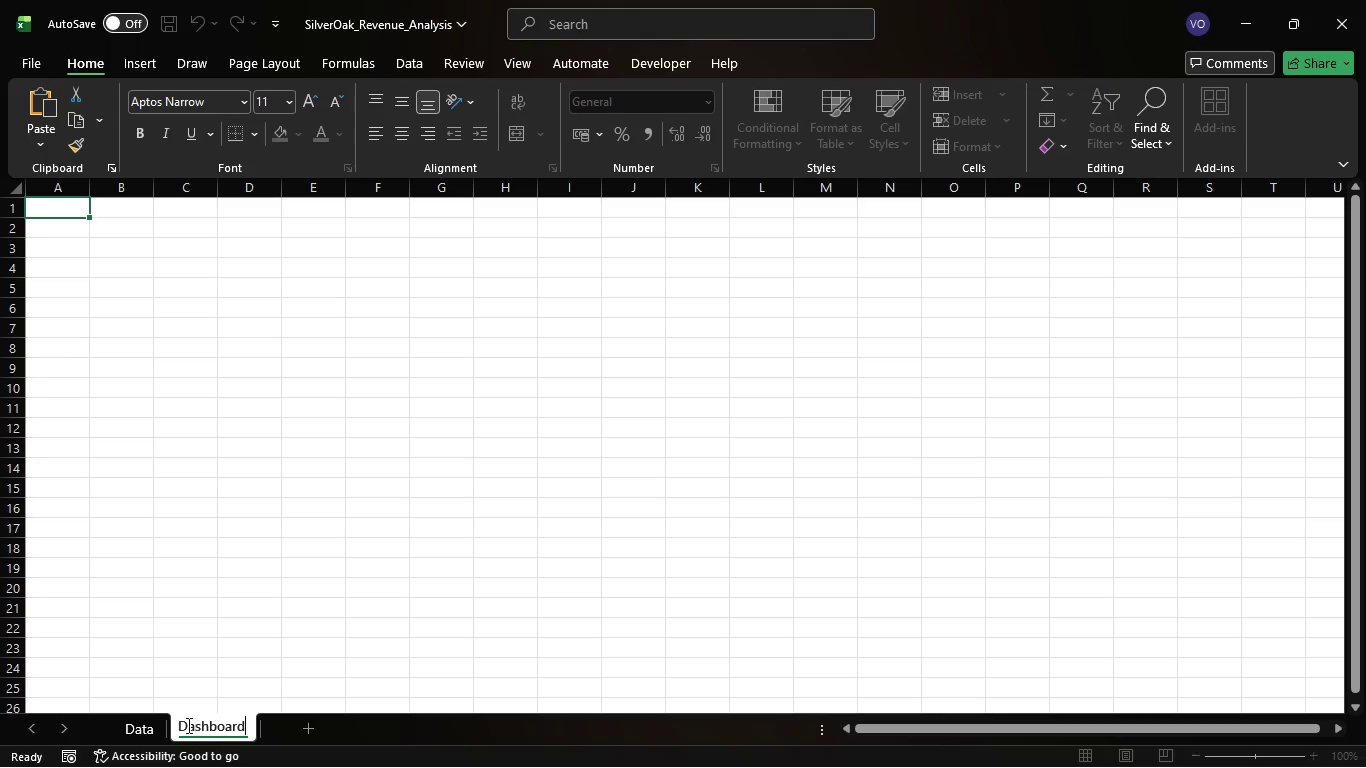 
left_click([150, 719])
 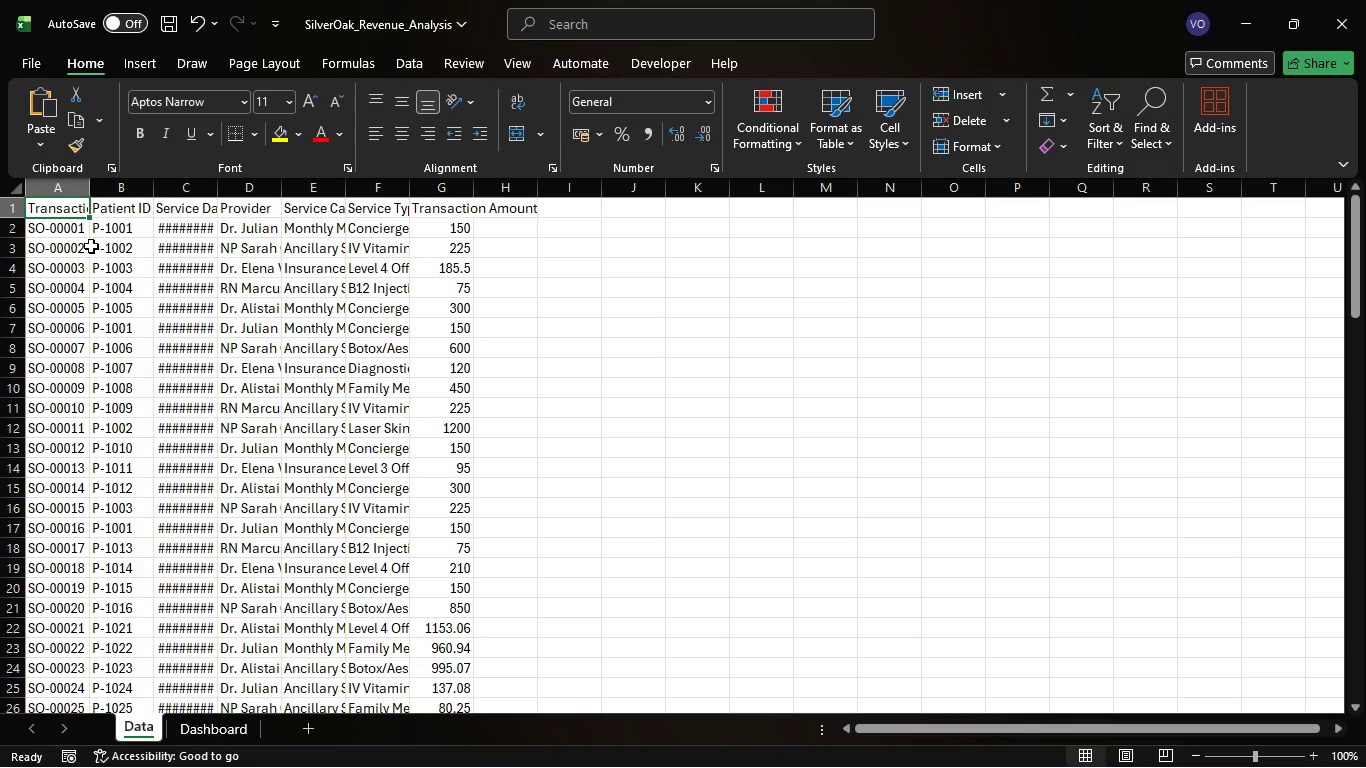 
left_click([91, 246])
 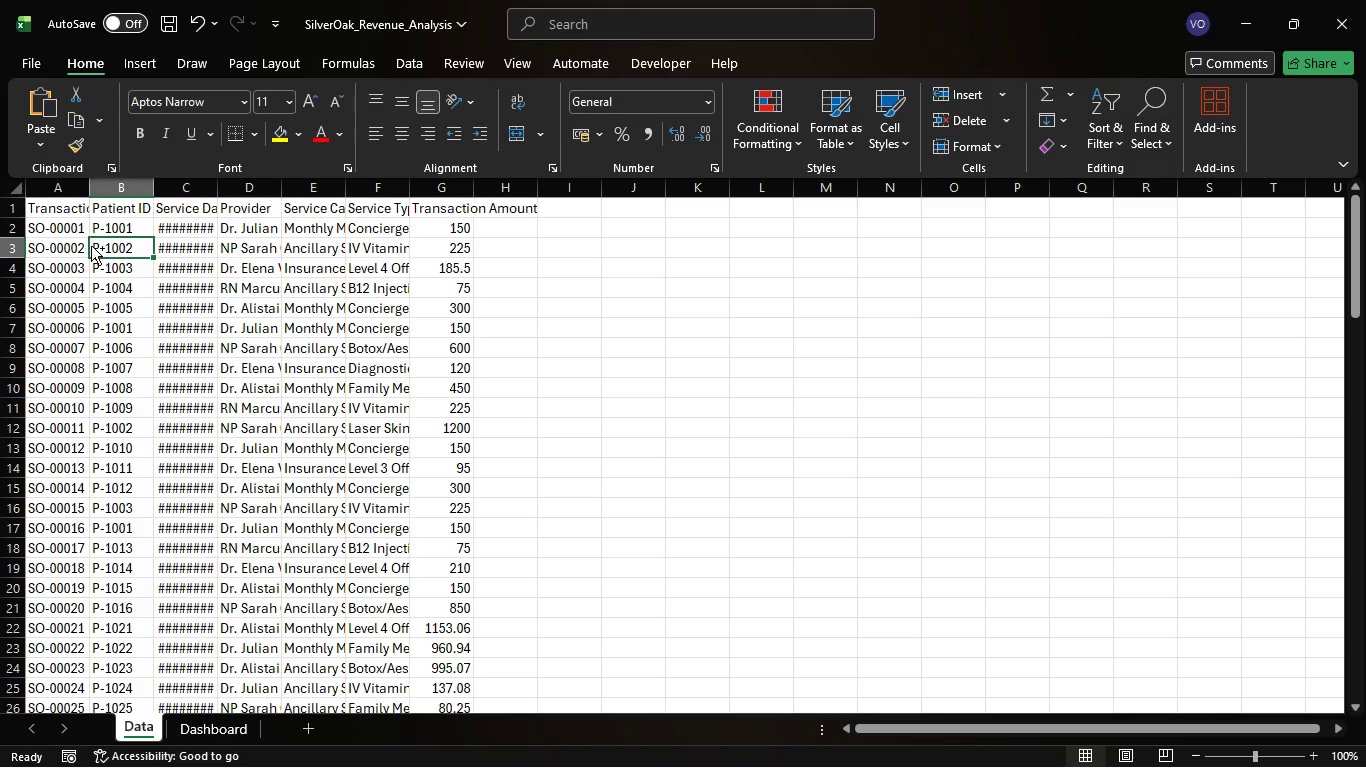 
key(Control+A)
 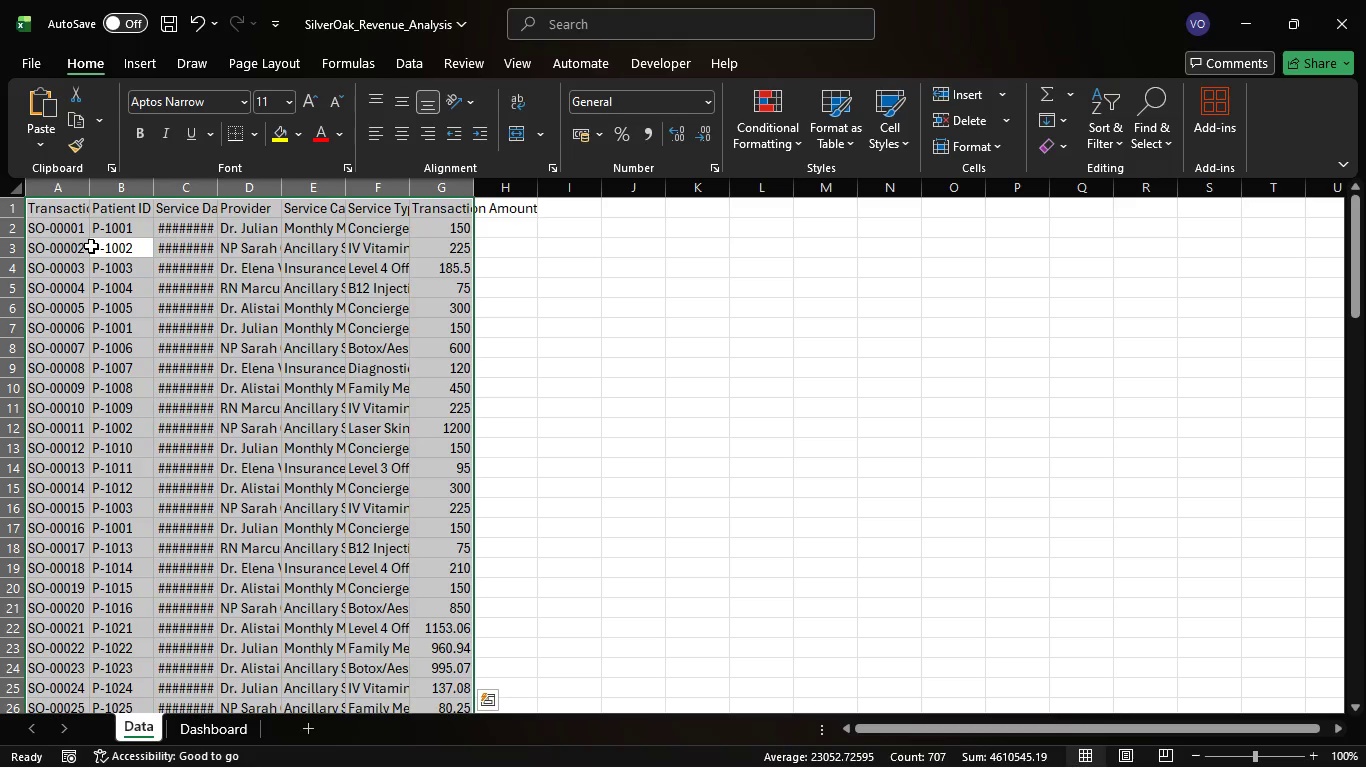 
key(Control+T)
 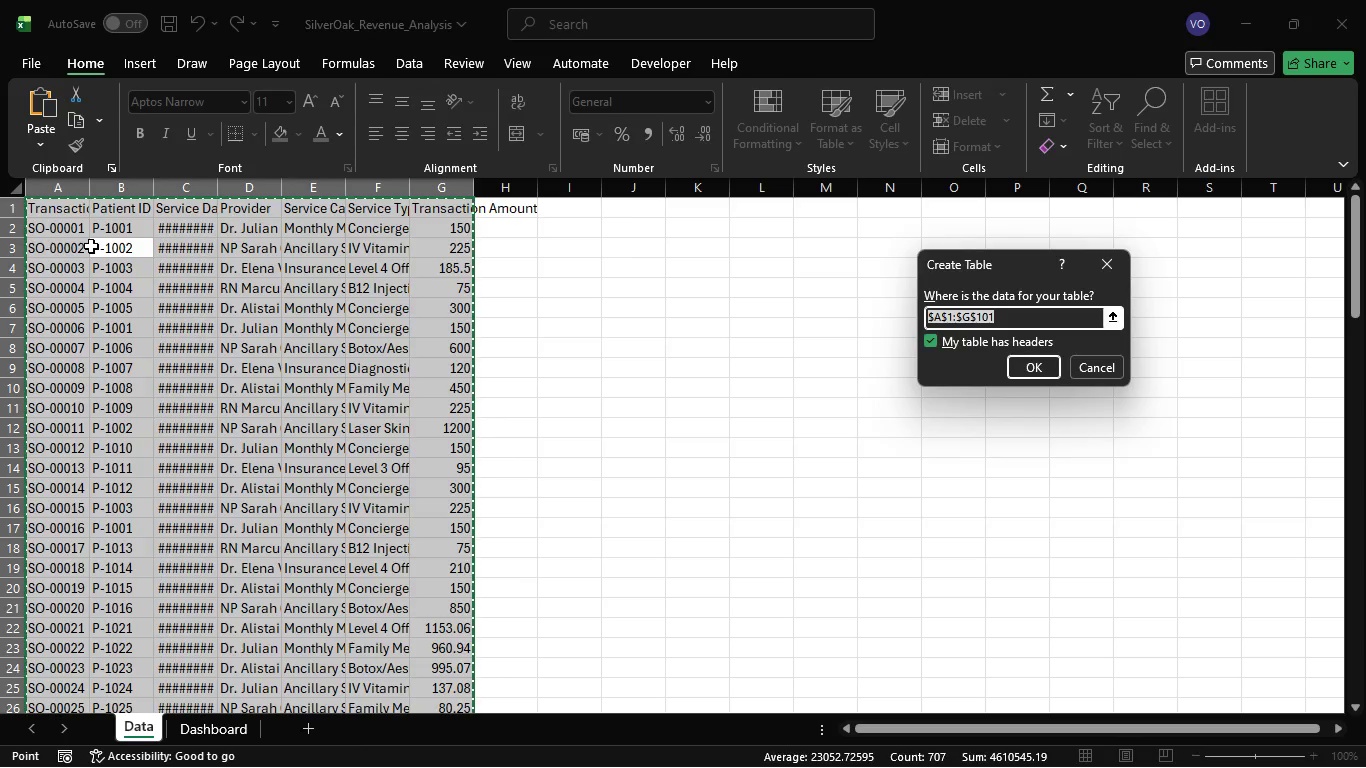 
hold_key(key=Enter, duration=23.42)
 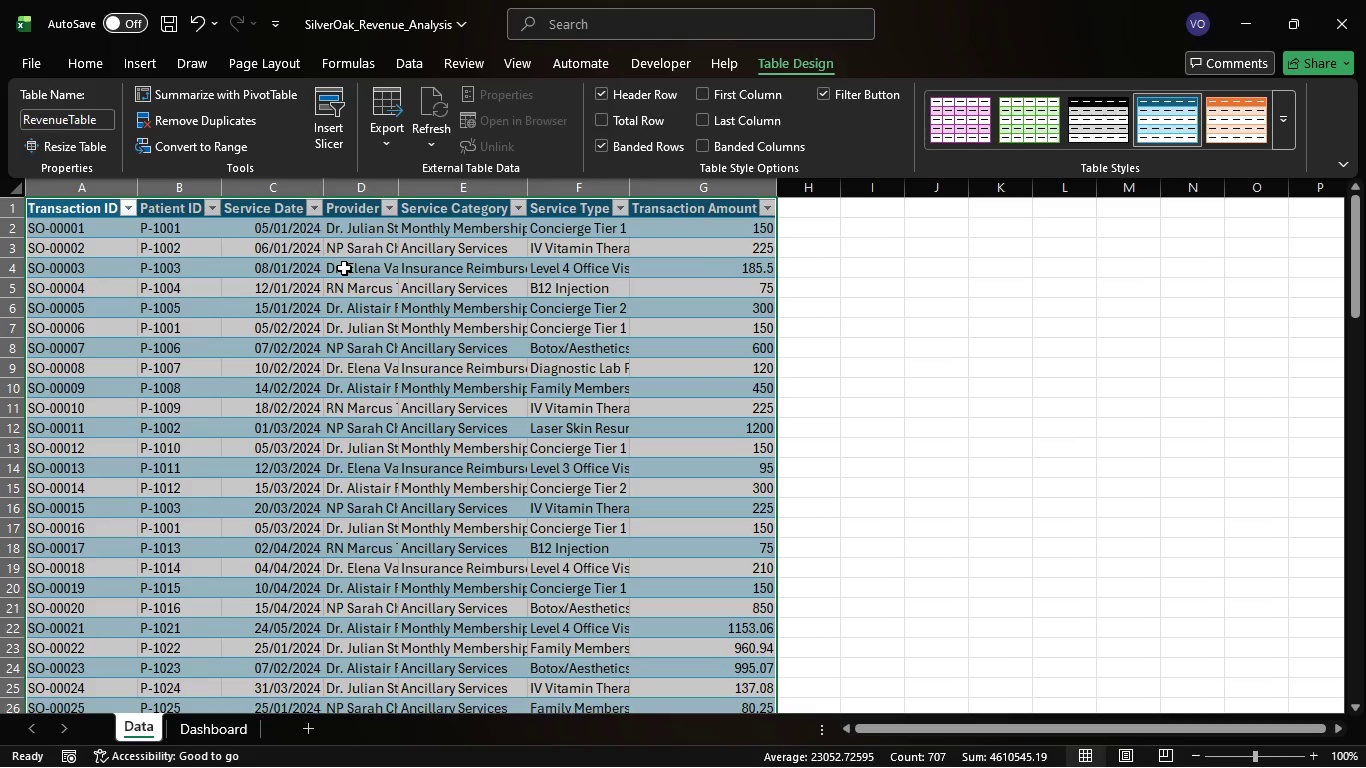 
left_click_drag(start_coordinate=[58, 115], to_coordinate=[81, 115])
 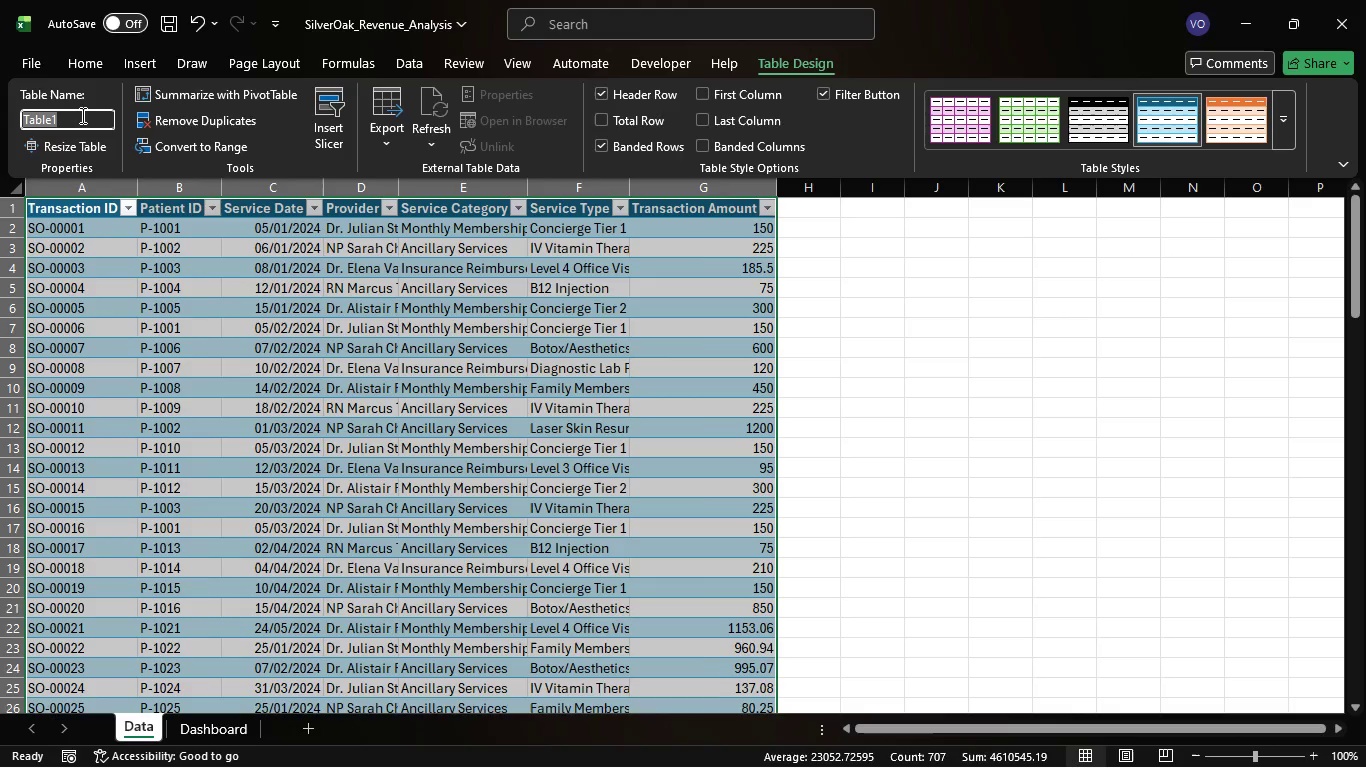 
type(RevenueTable)
 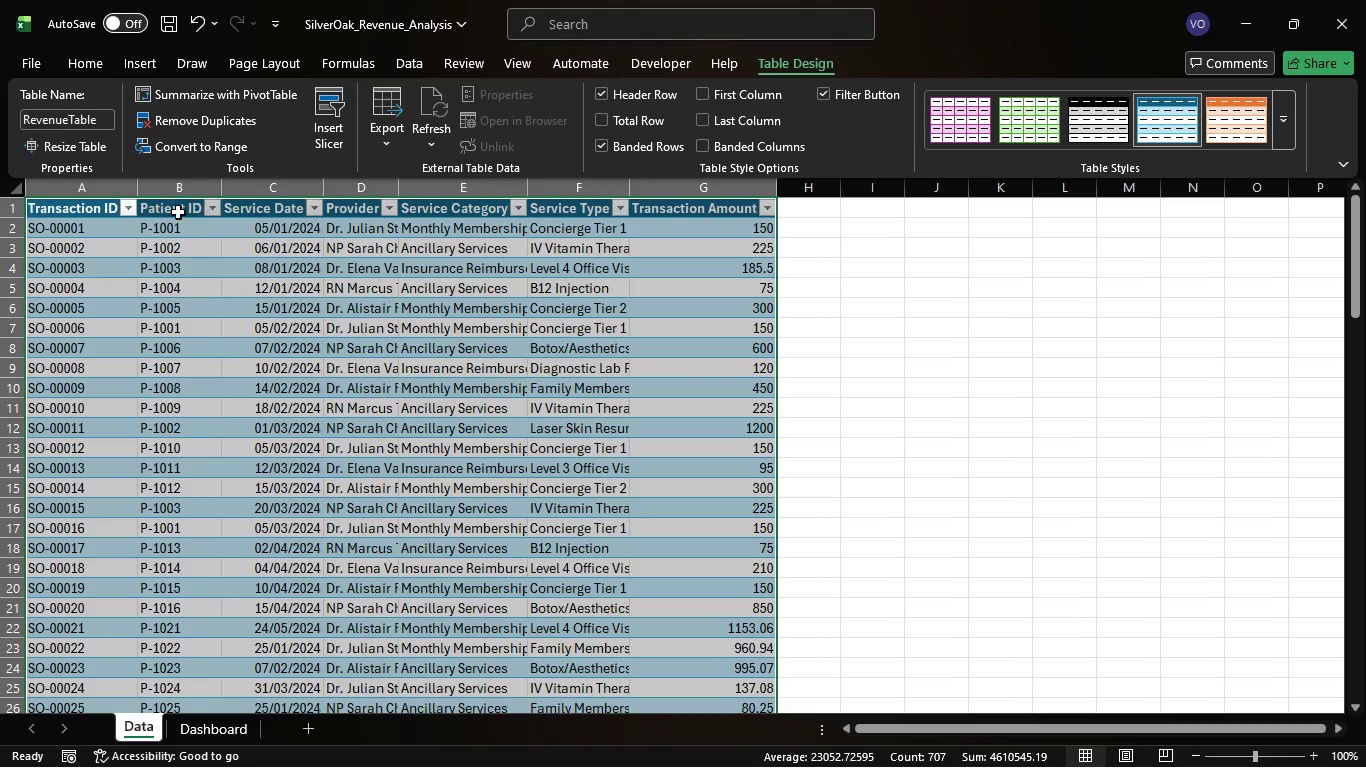 
double_click([224, 186])
 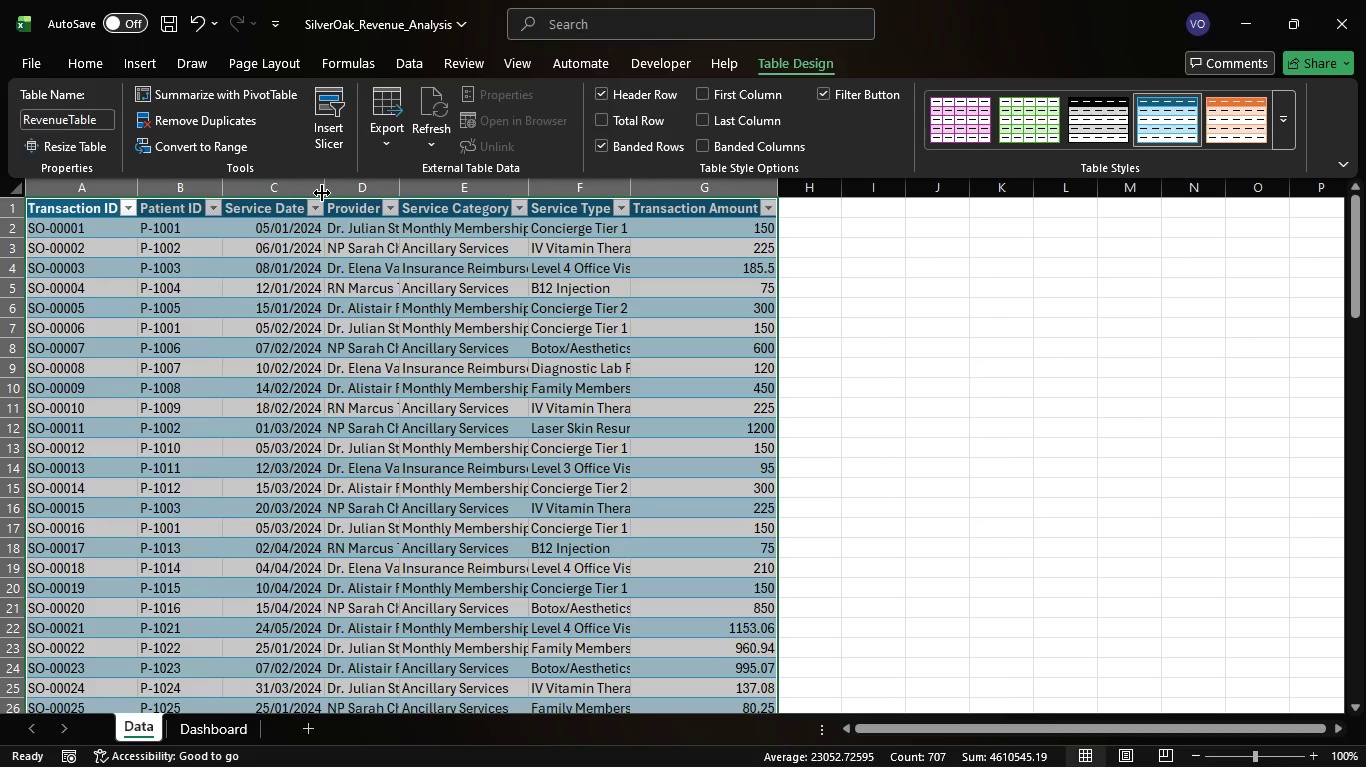 
double_click([323, 193])
 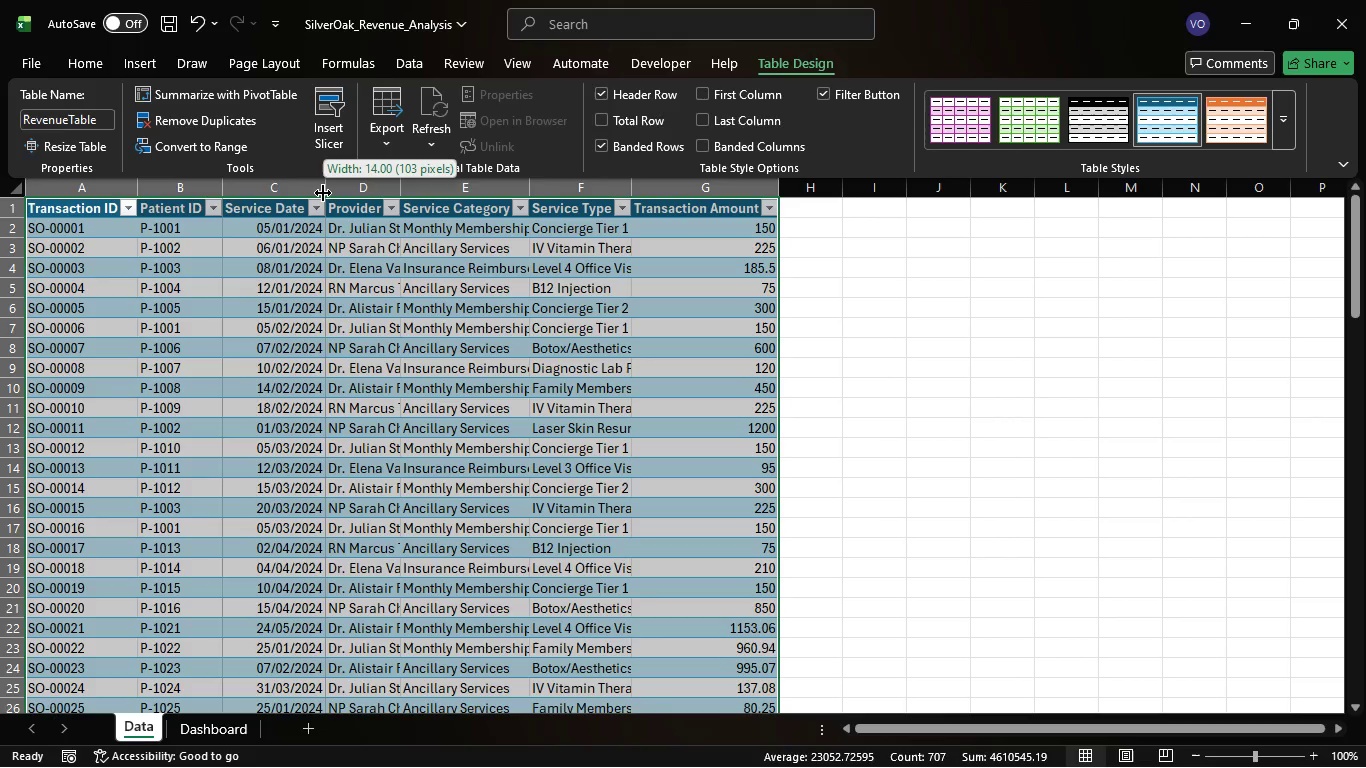 
triple_click([323, 193])
 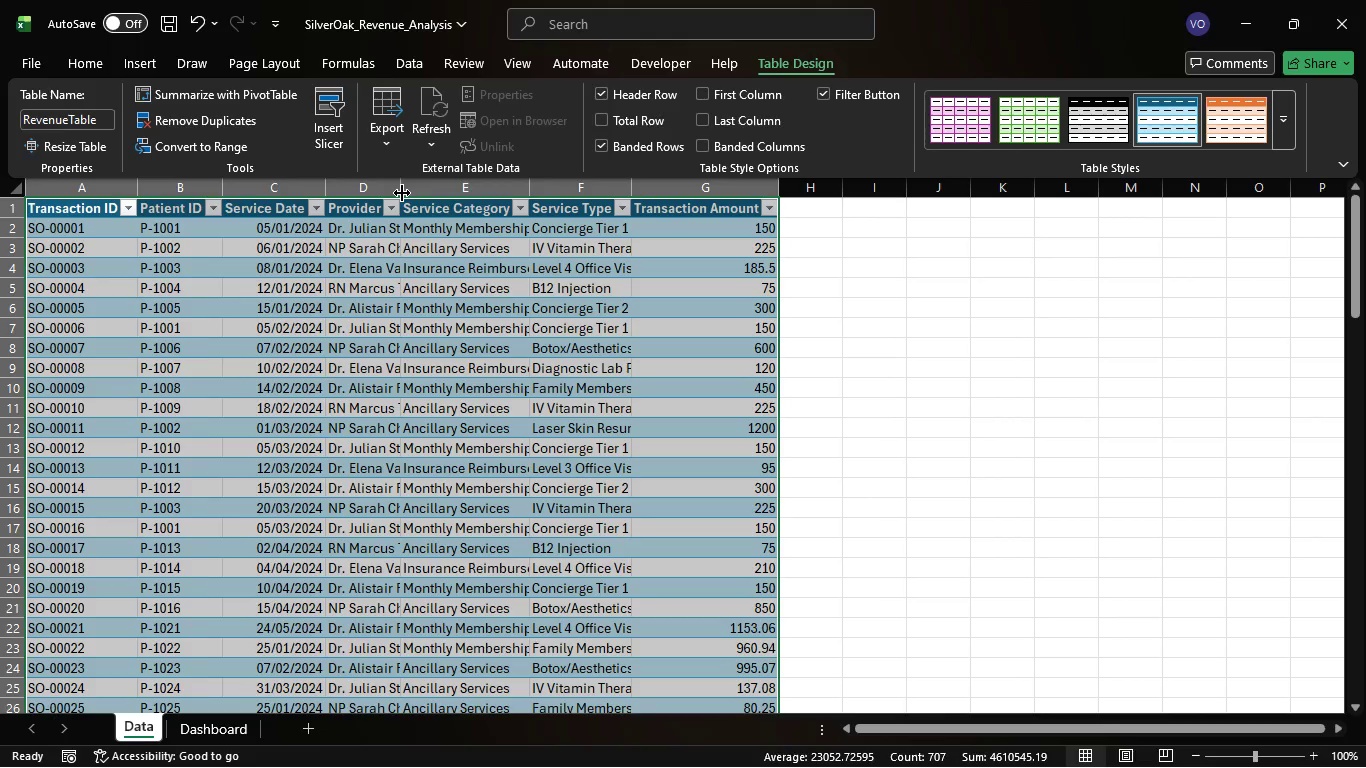 
double_click([402, 192])
 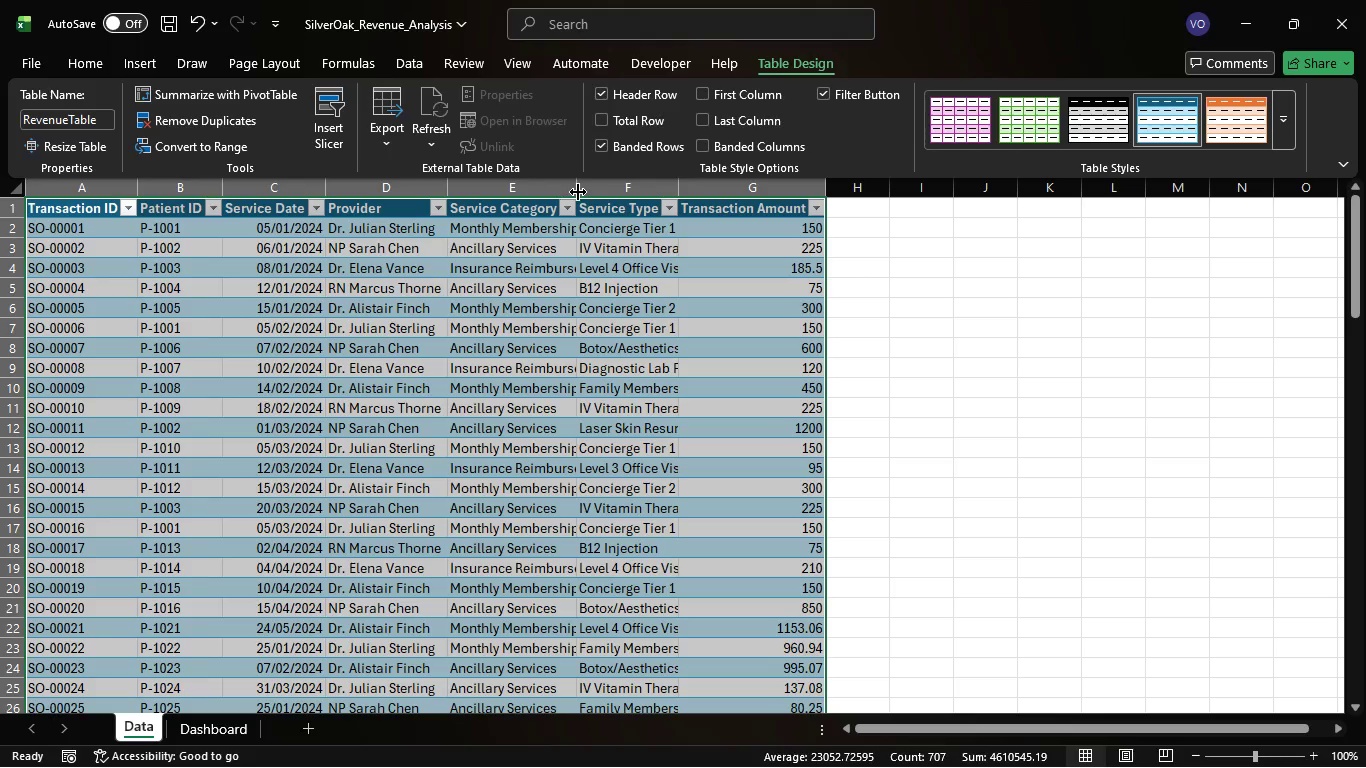 
double_click([578, 192])
 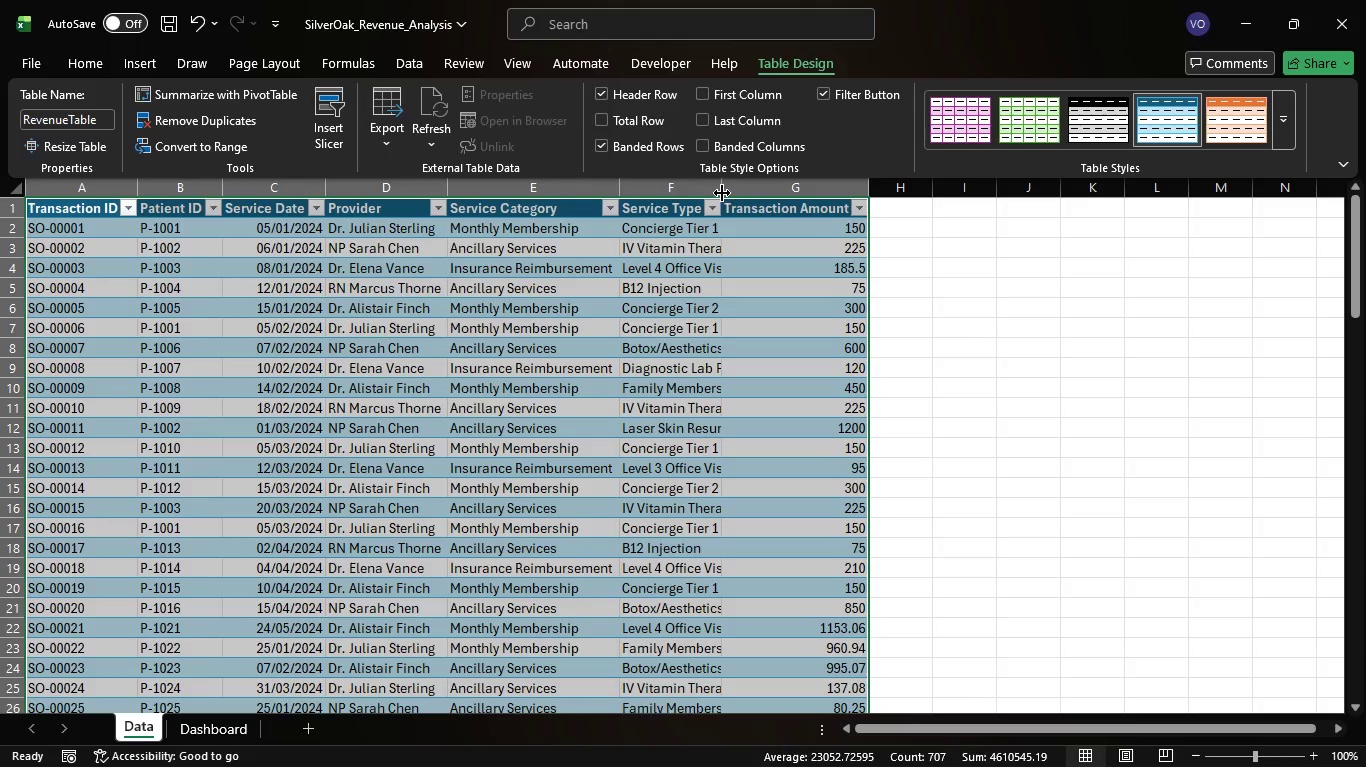 
double_click([722, 193])
 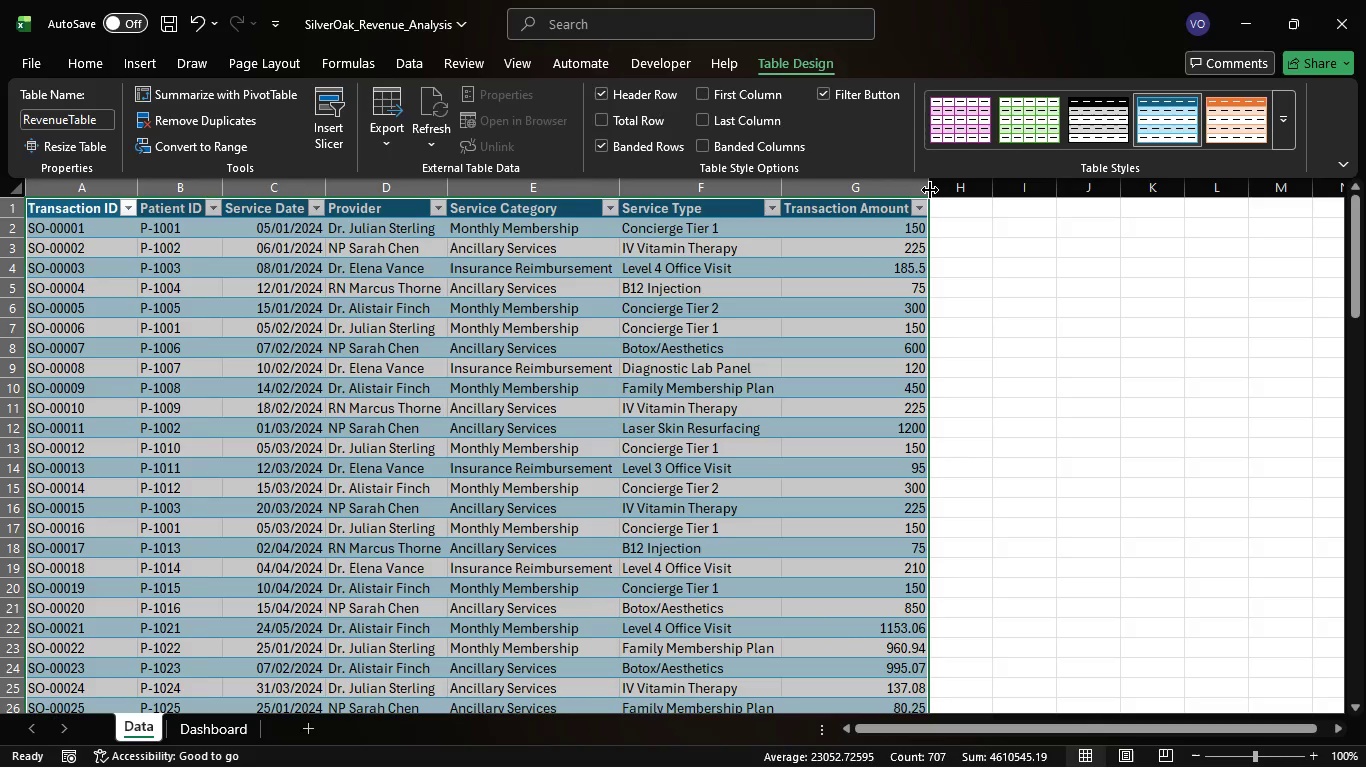 
left_click([930, 190])
 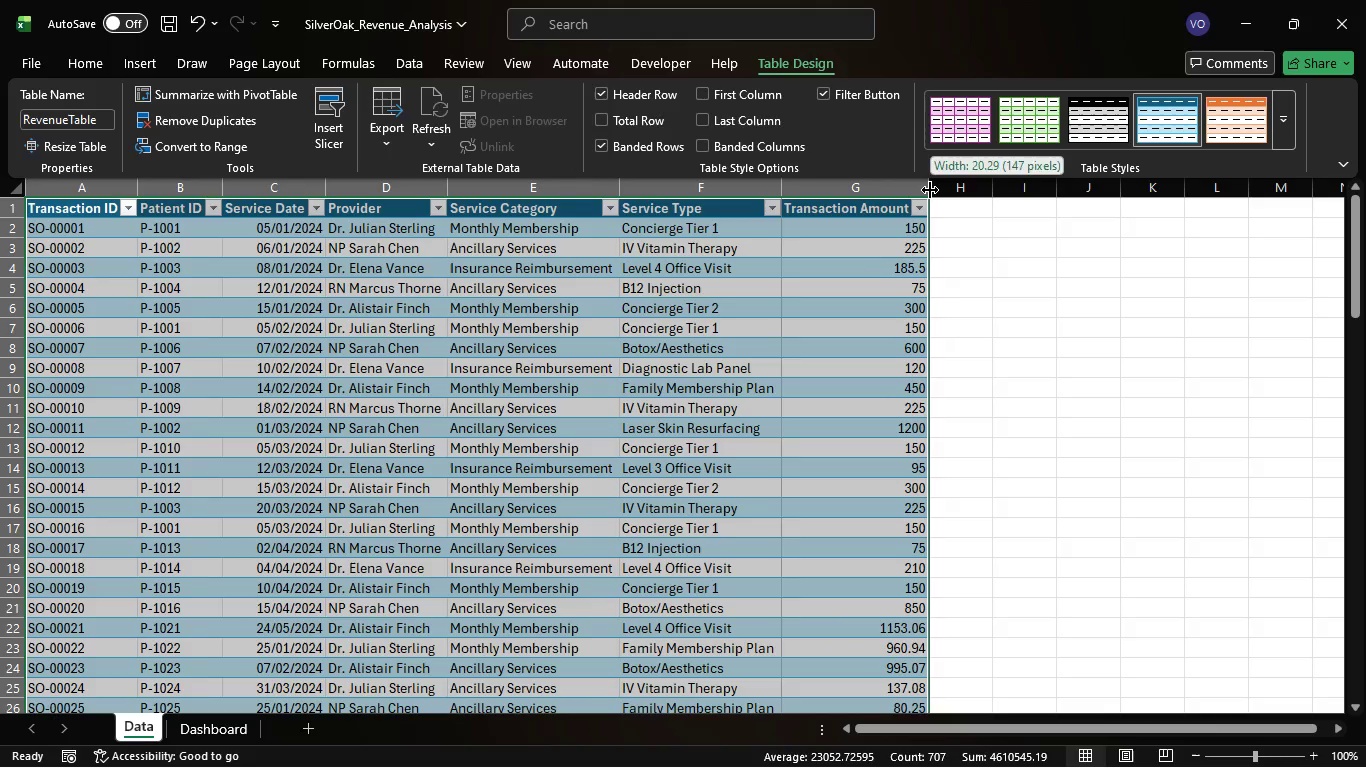 
left_click([930, 190])
 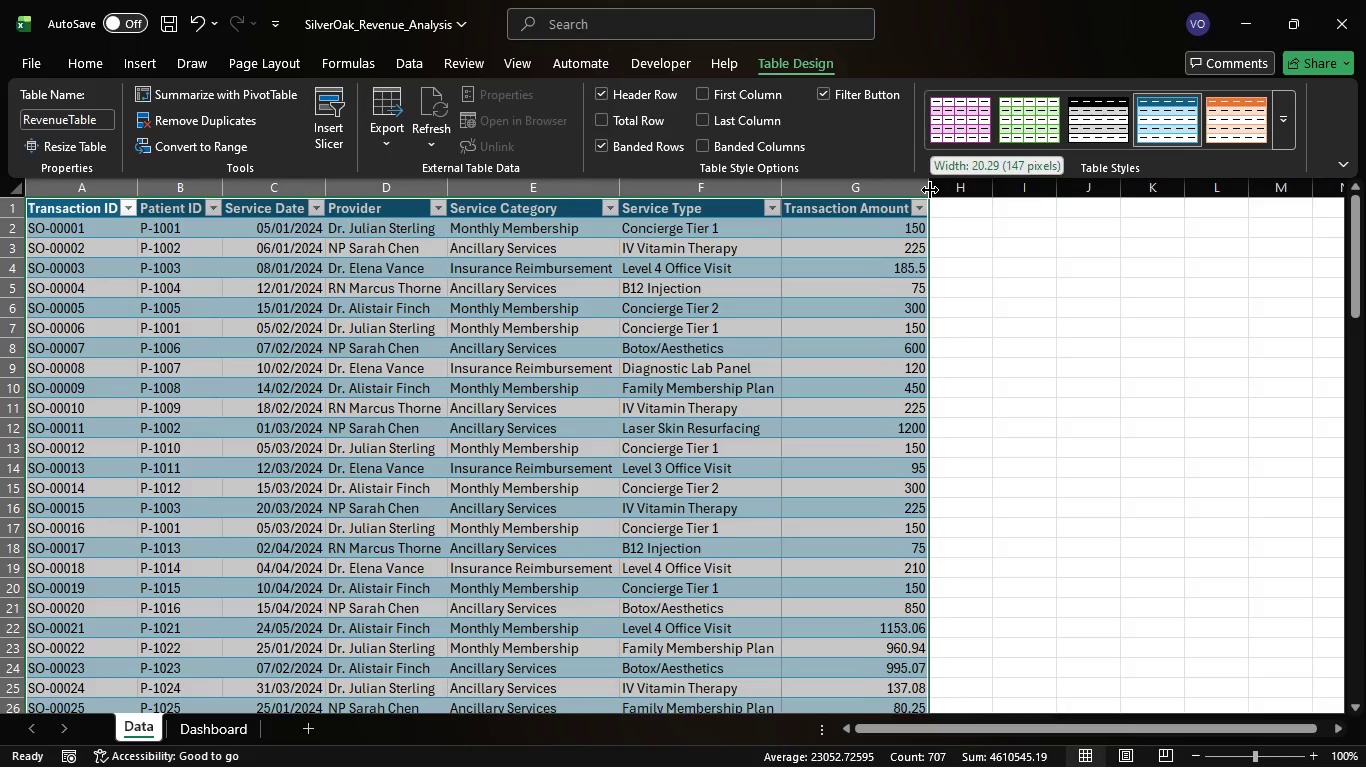 
double_click([930, 190])
 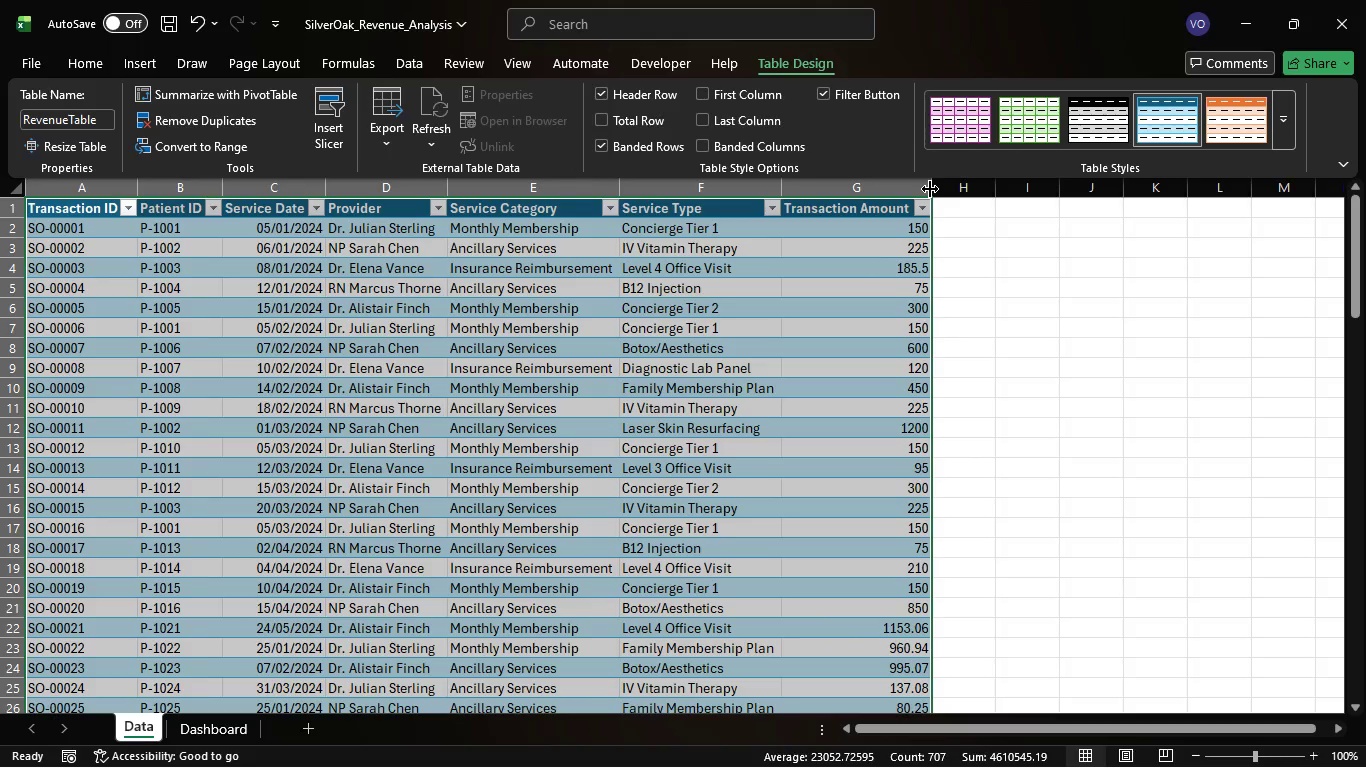 
wait(11.23)
 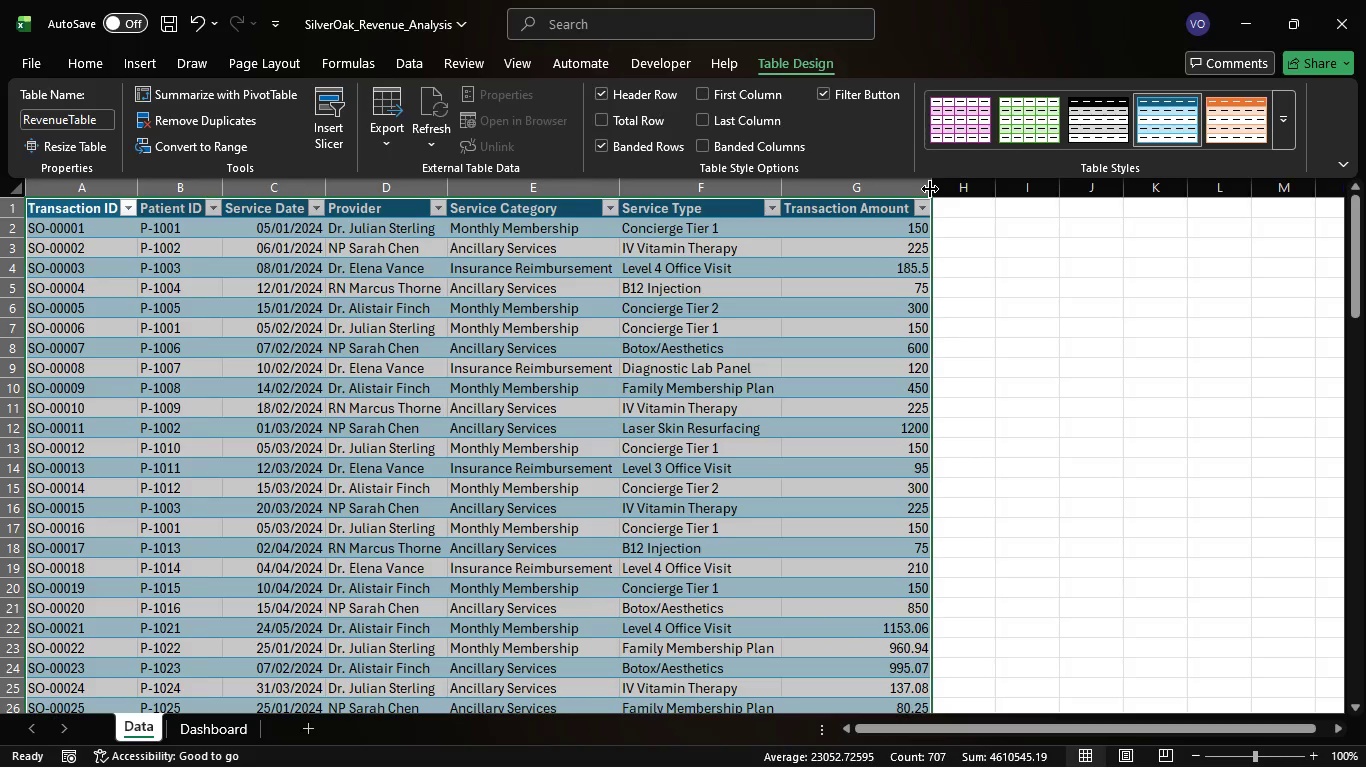 
left_click([542, 210])
 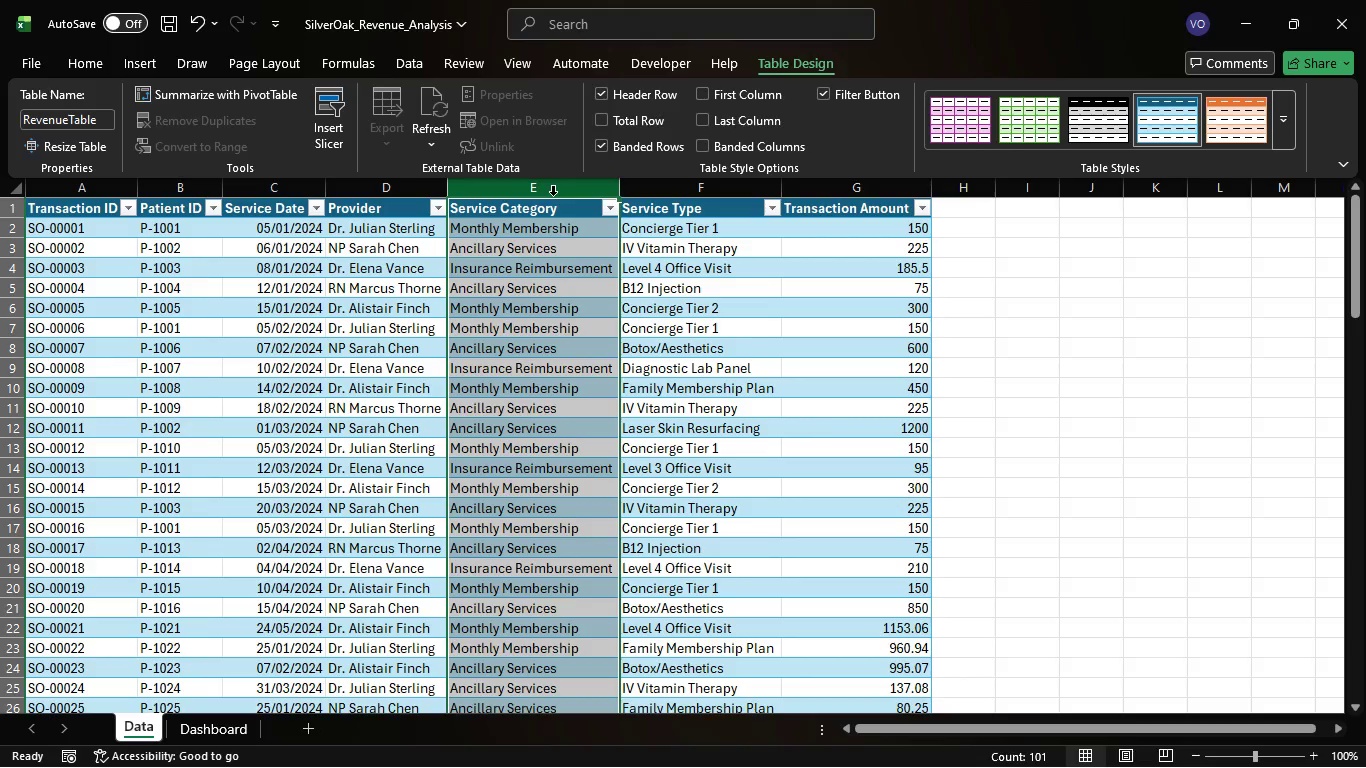 
wait(17.75)
 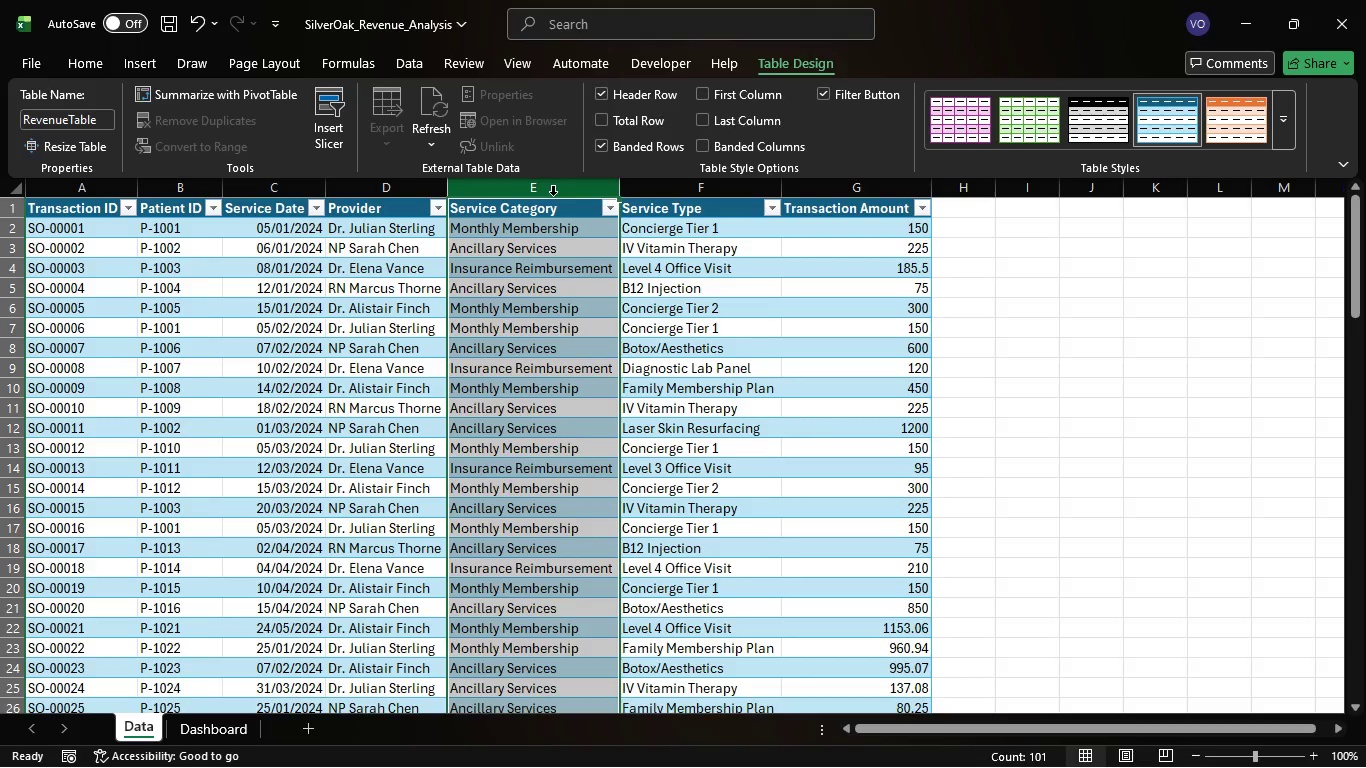 
left_click([407, 58])
 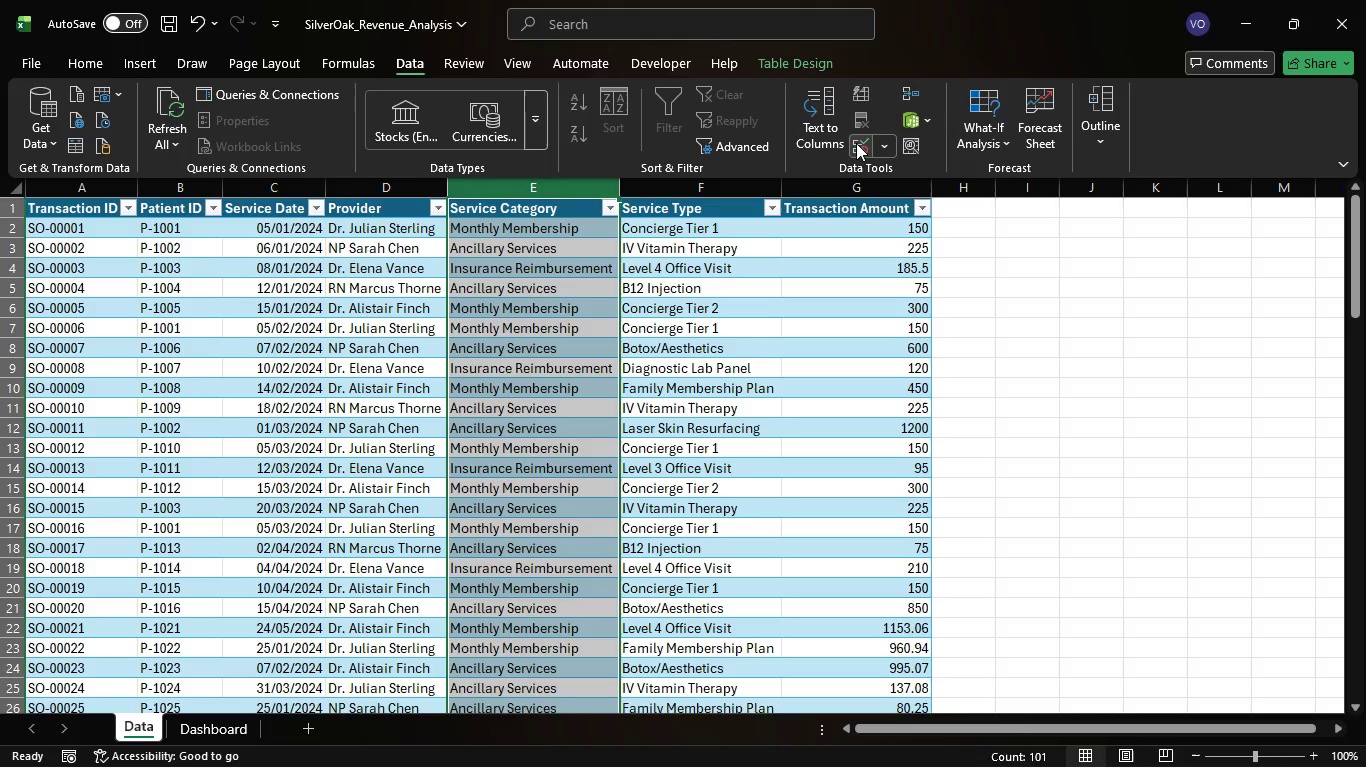 
left_click([885, 146])
 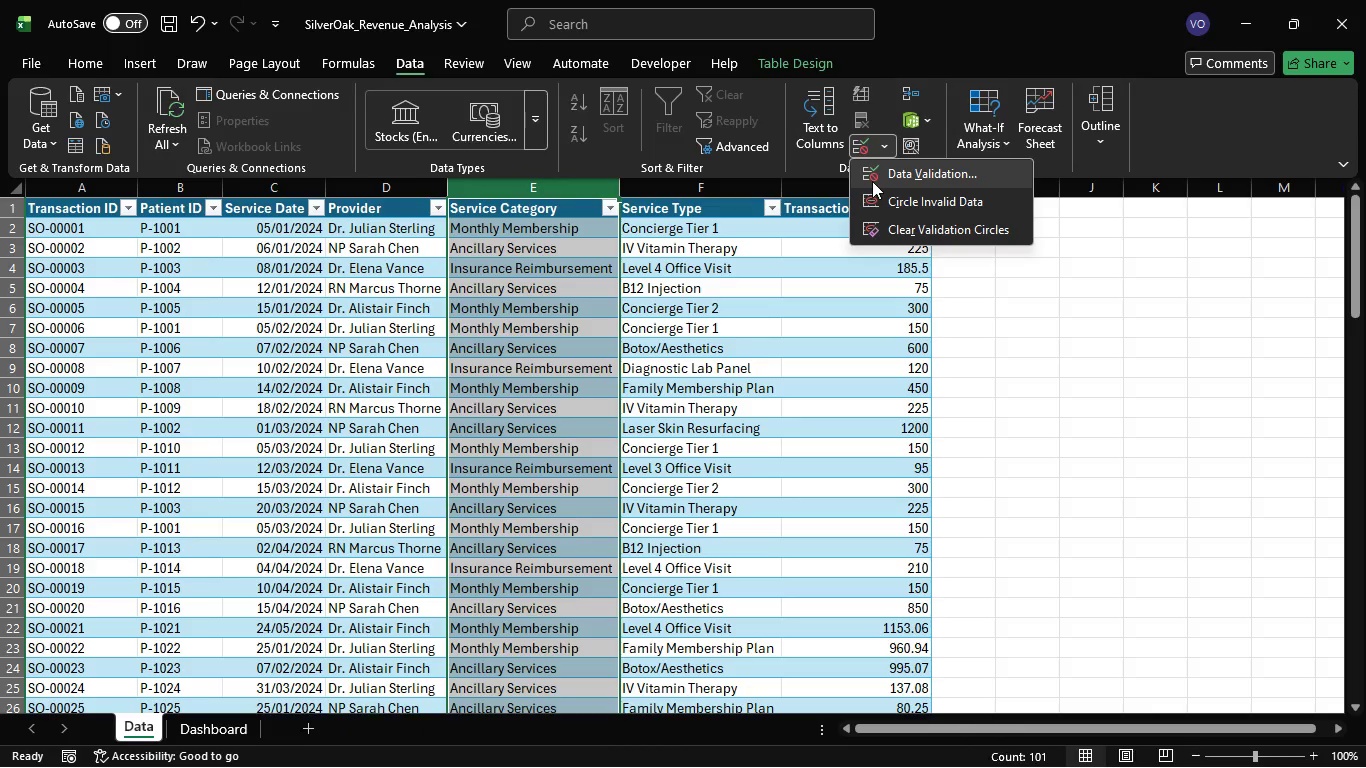 
left_click([872, 181])
 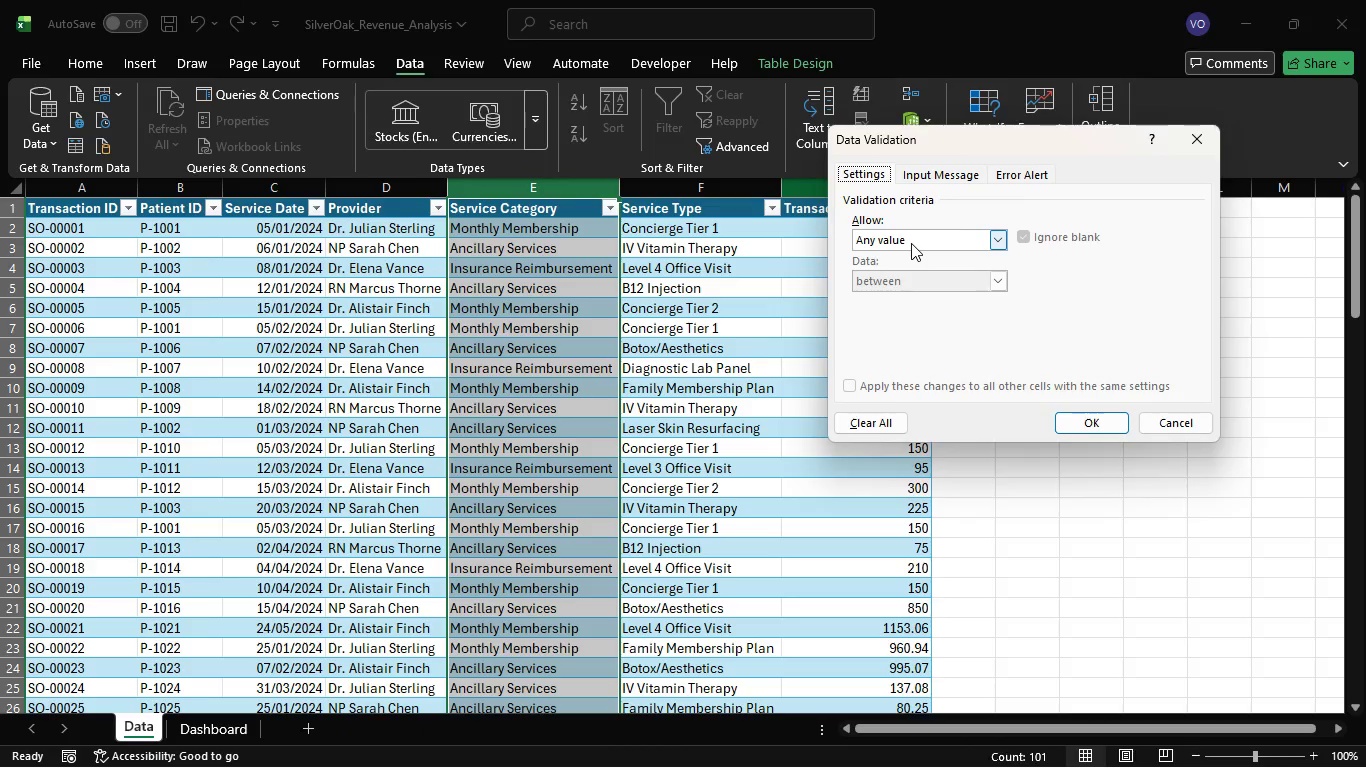 
left_click([911, 243])
 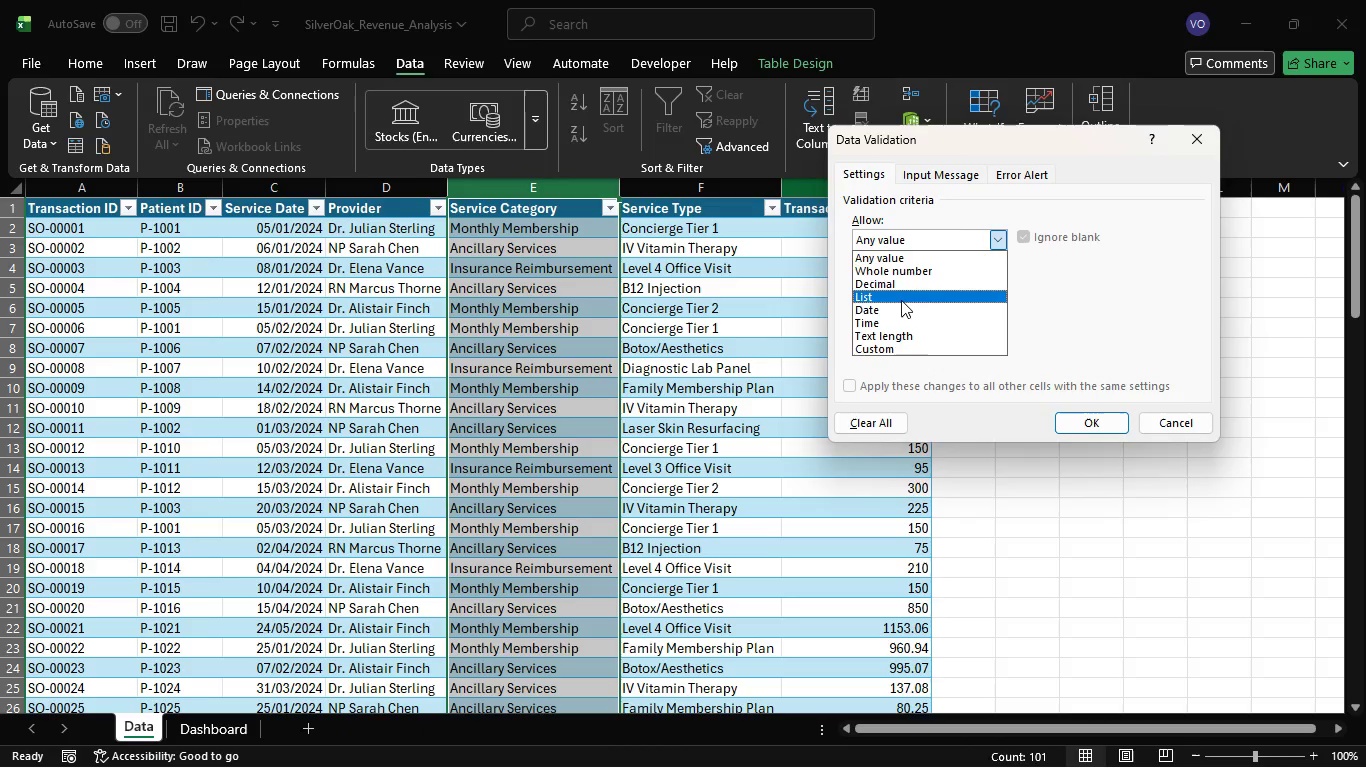 
left_click([901, 300])
 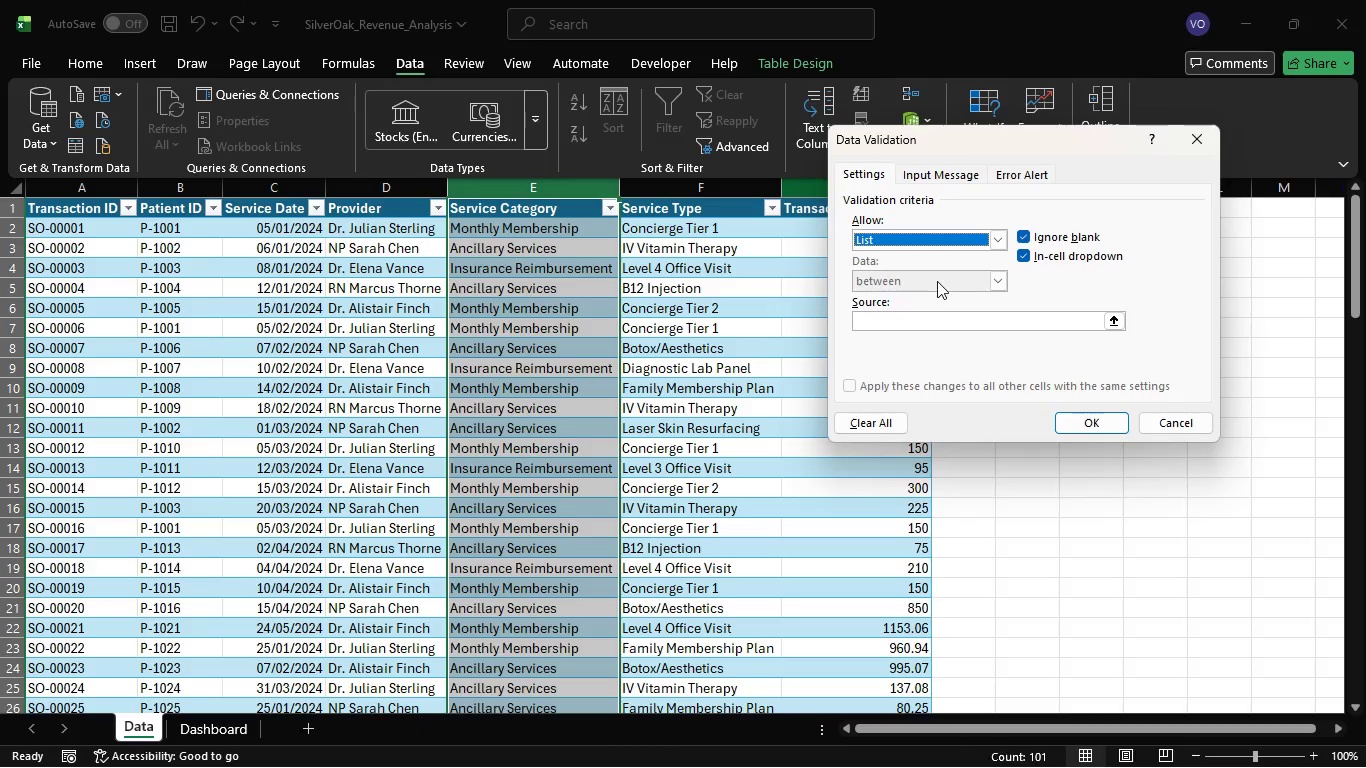 
left_click([937, 281])
 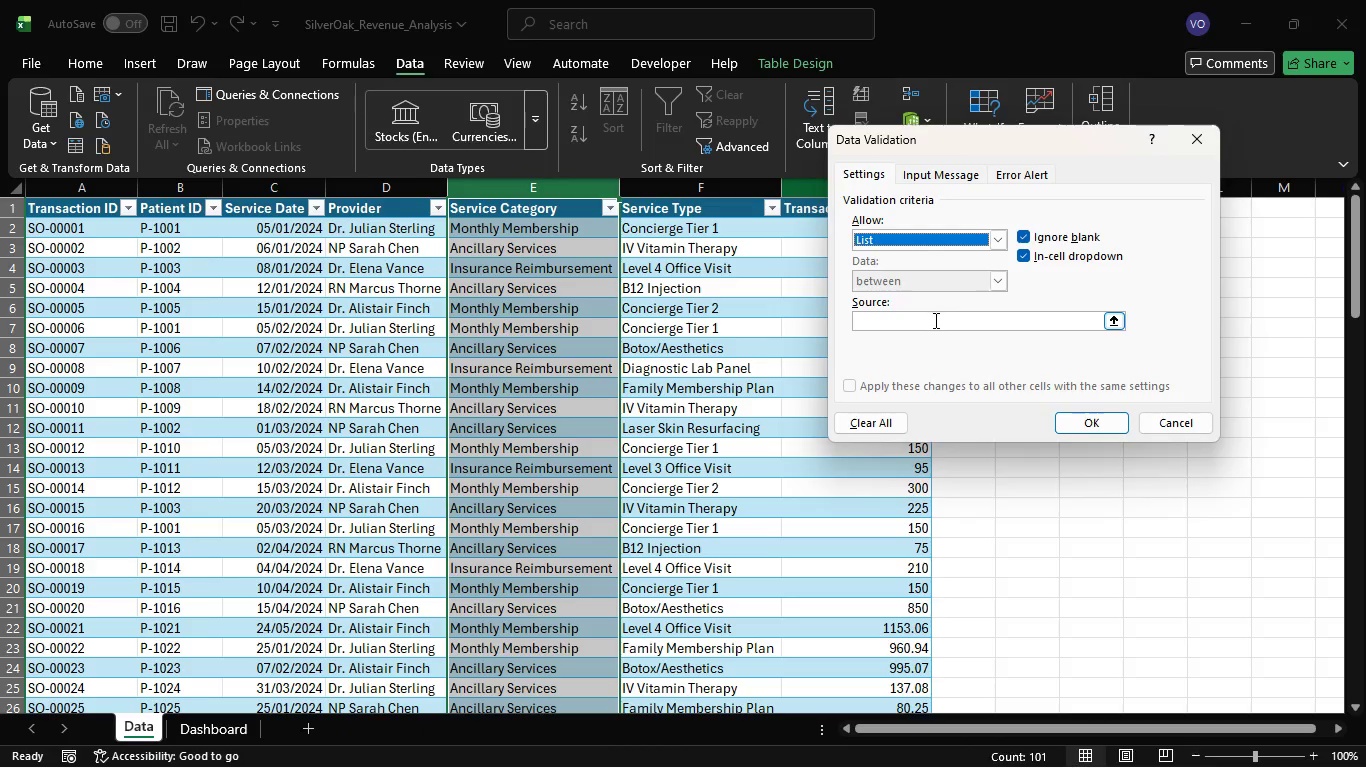 
left_click([934, 320])
 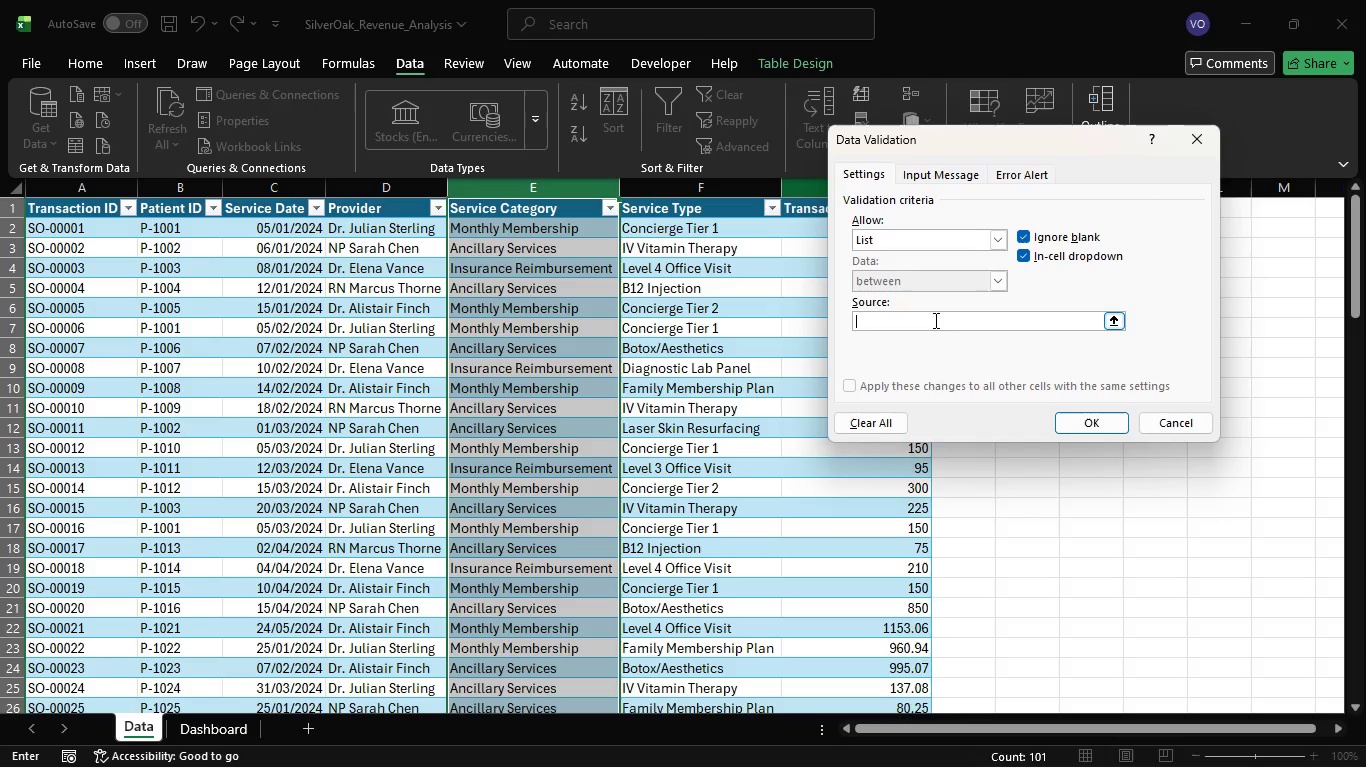 
type(Monthly Membership, Ancill)
 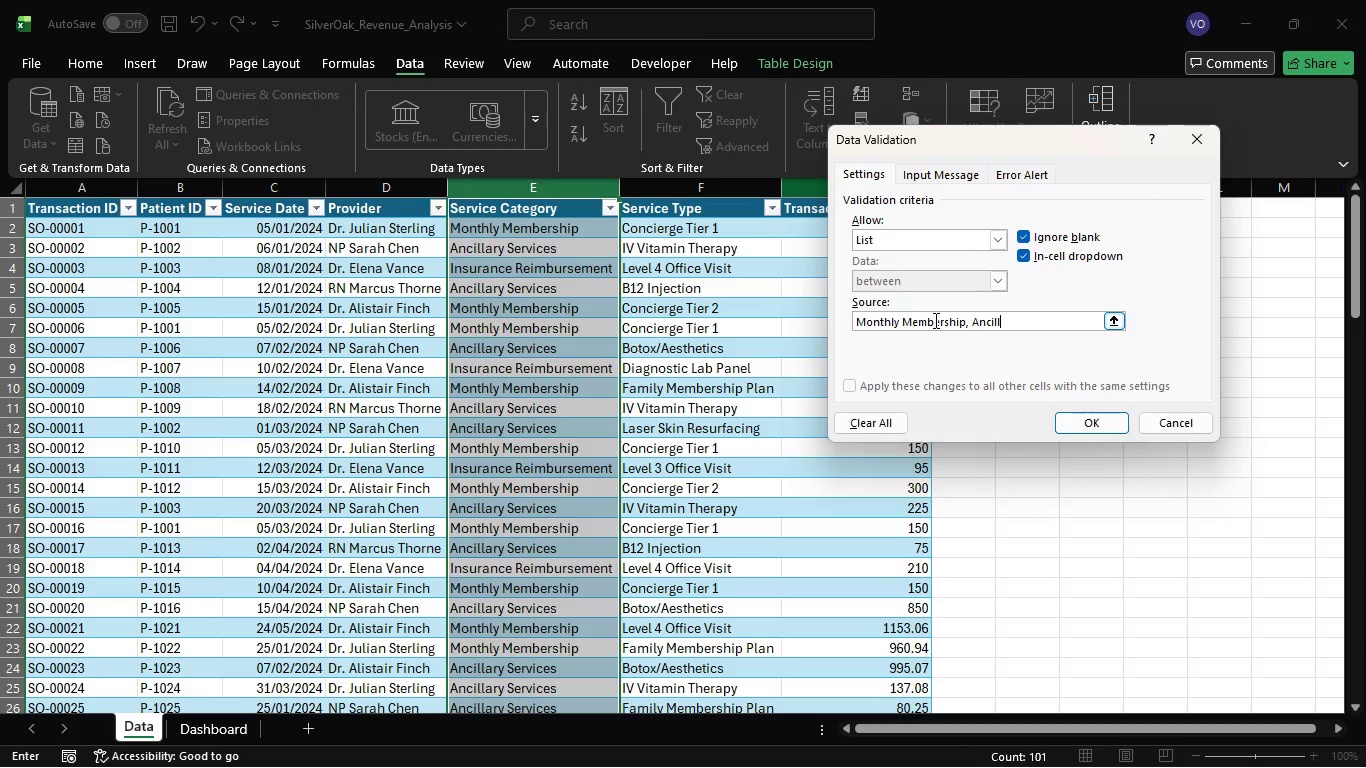 
wait(5.44)
 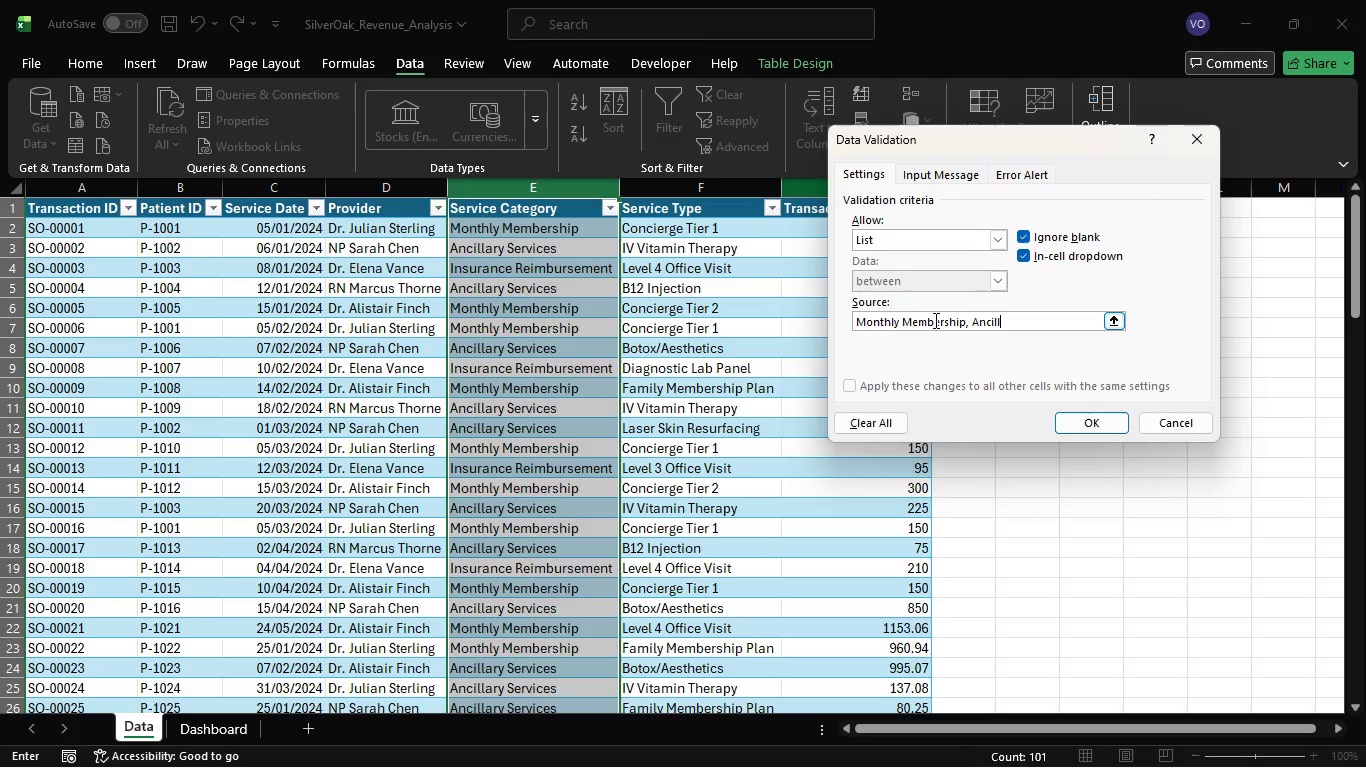 
type(ary)
 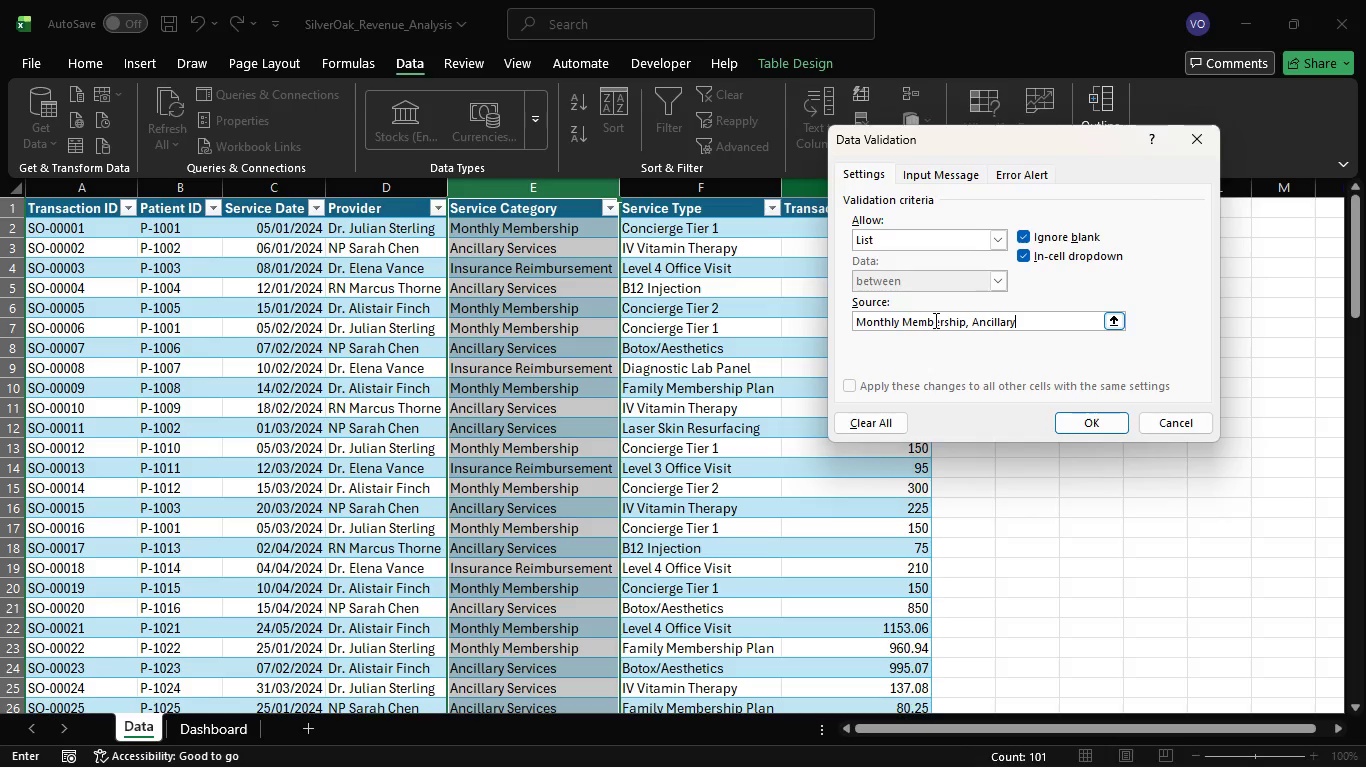 
type( Services, Insurance)
 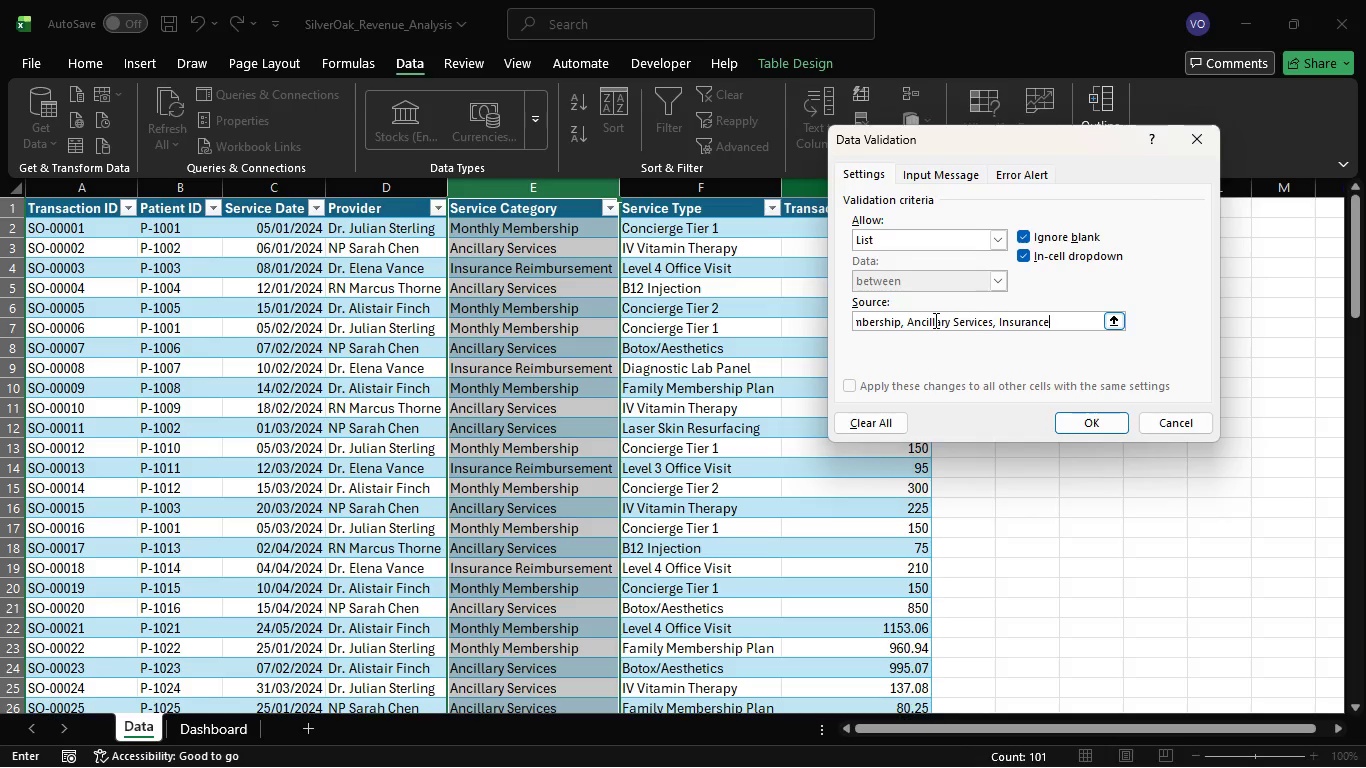 
type(Reimbursement)
 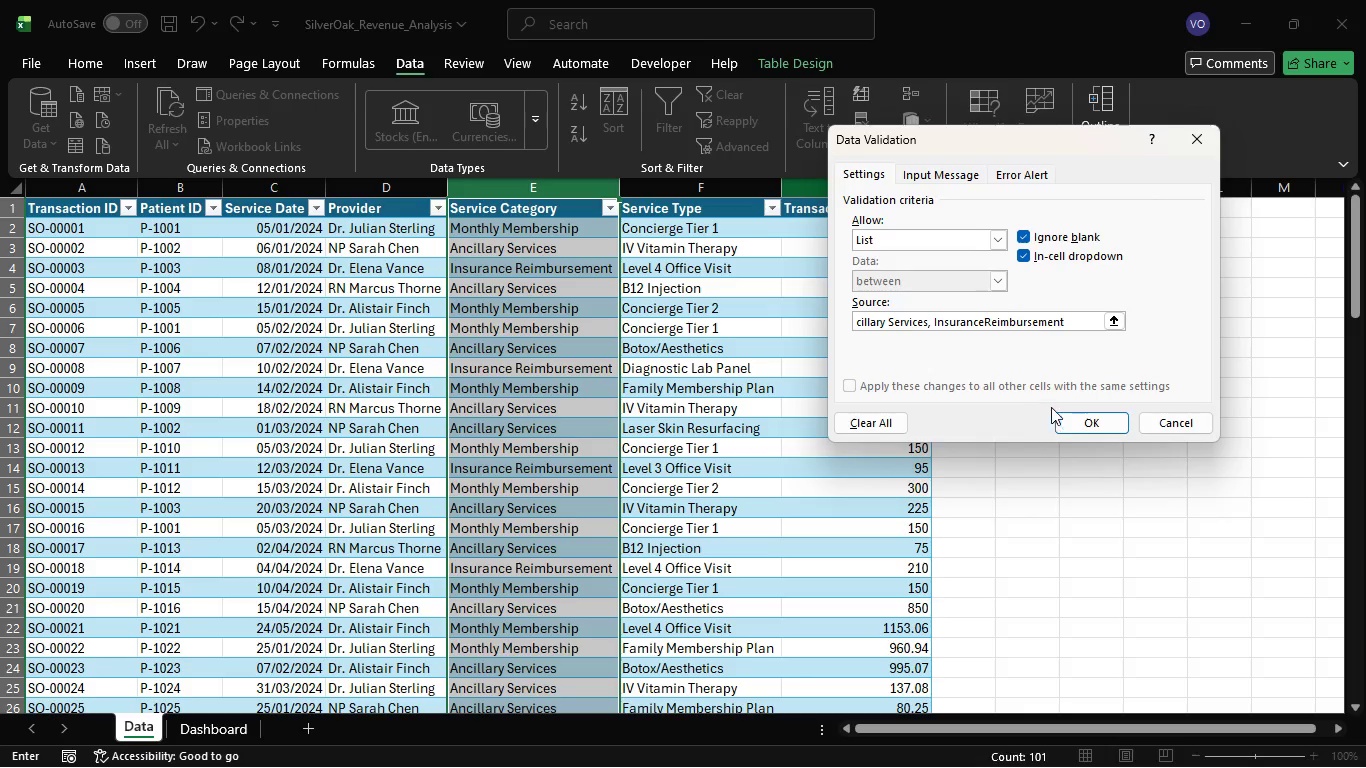 
left_click([1077, 417])
 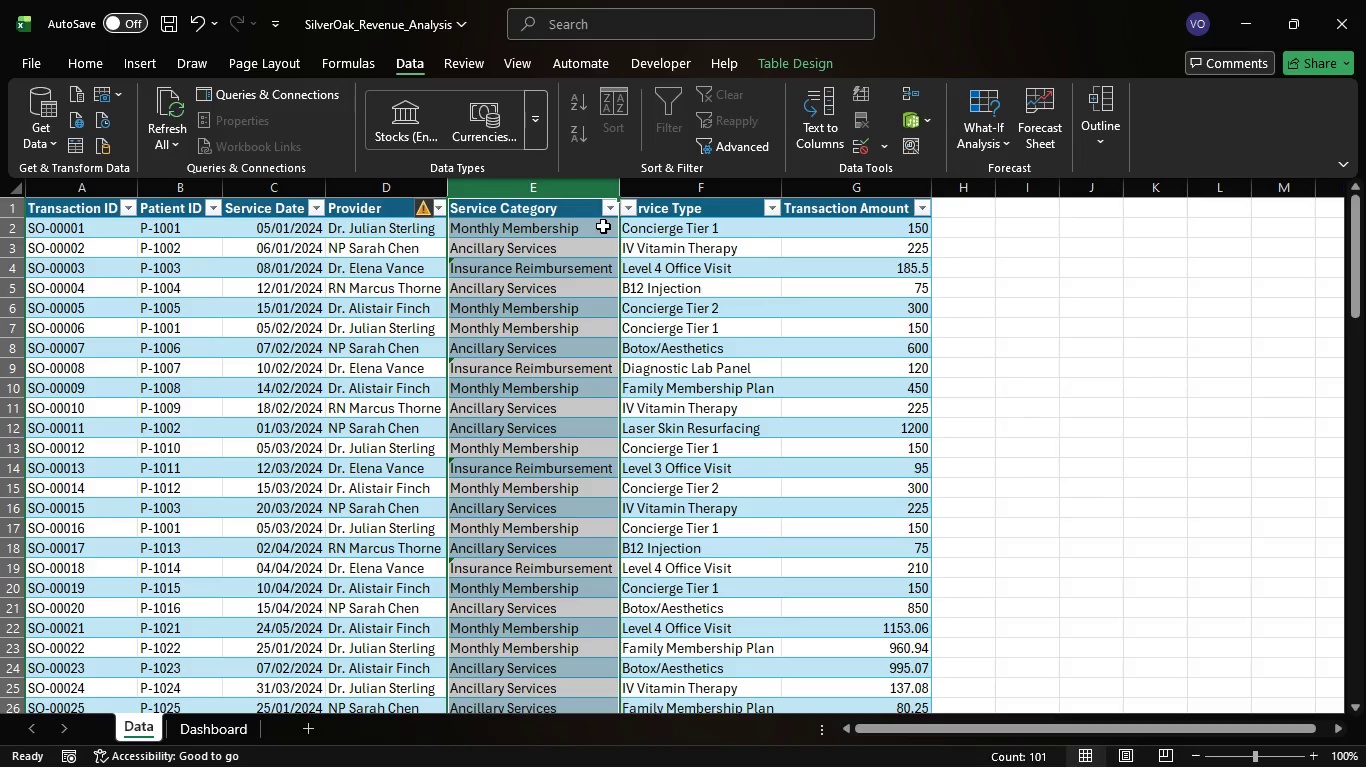 
left_click([603, 226])
 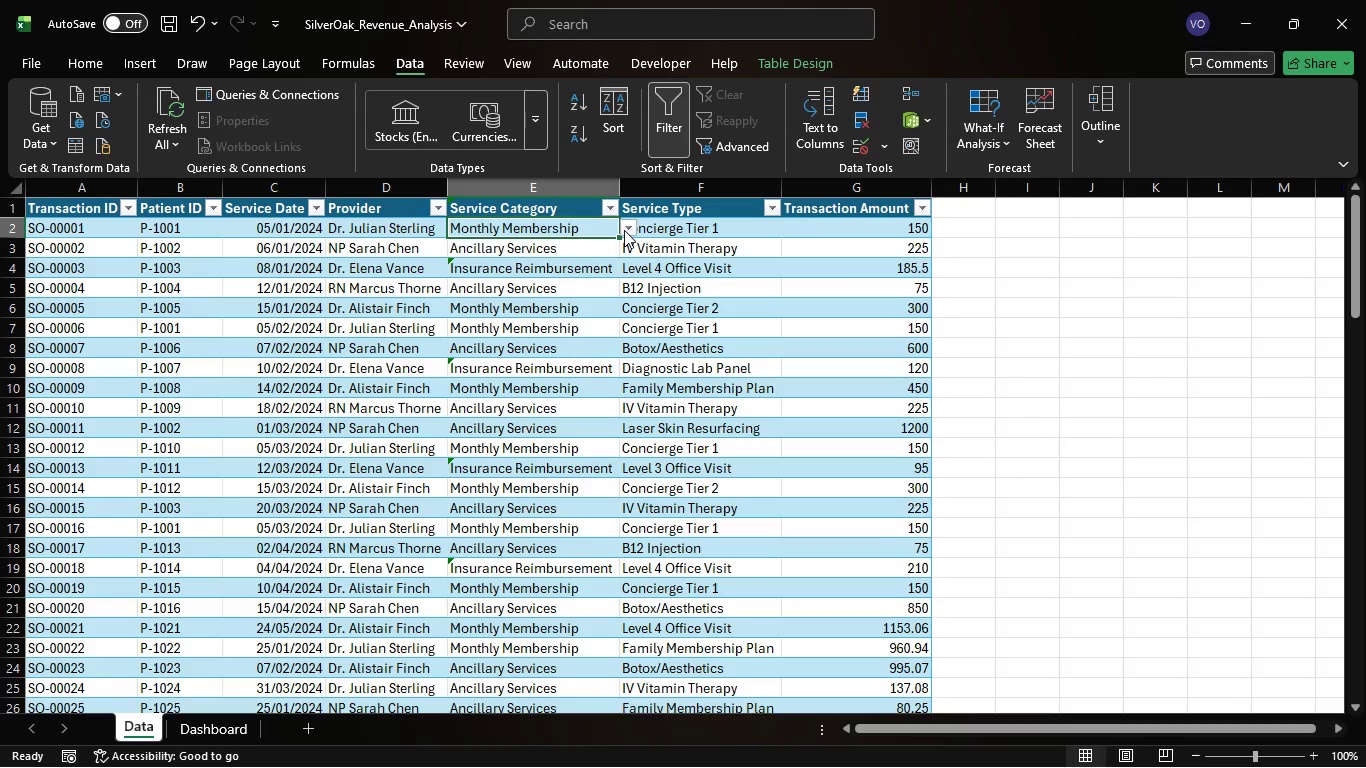 
left_click([624, 230])
 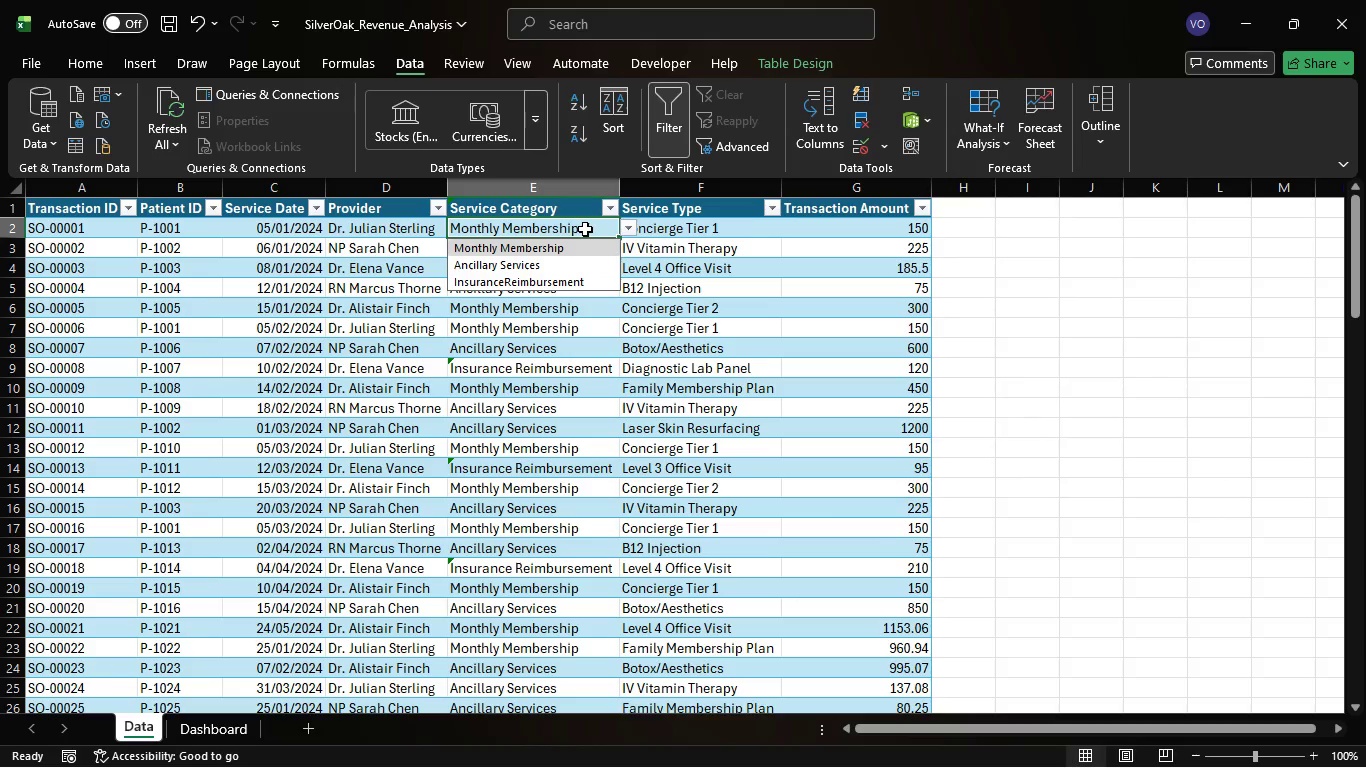 
left_click([585, 229])
 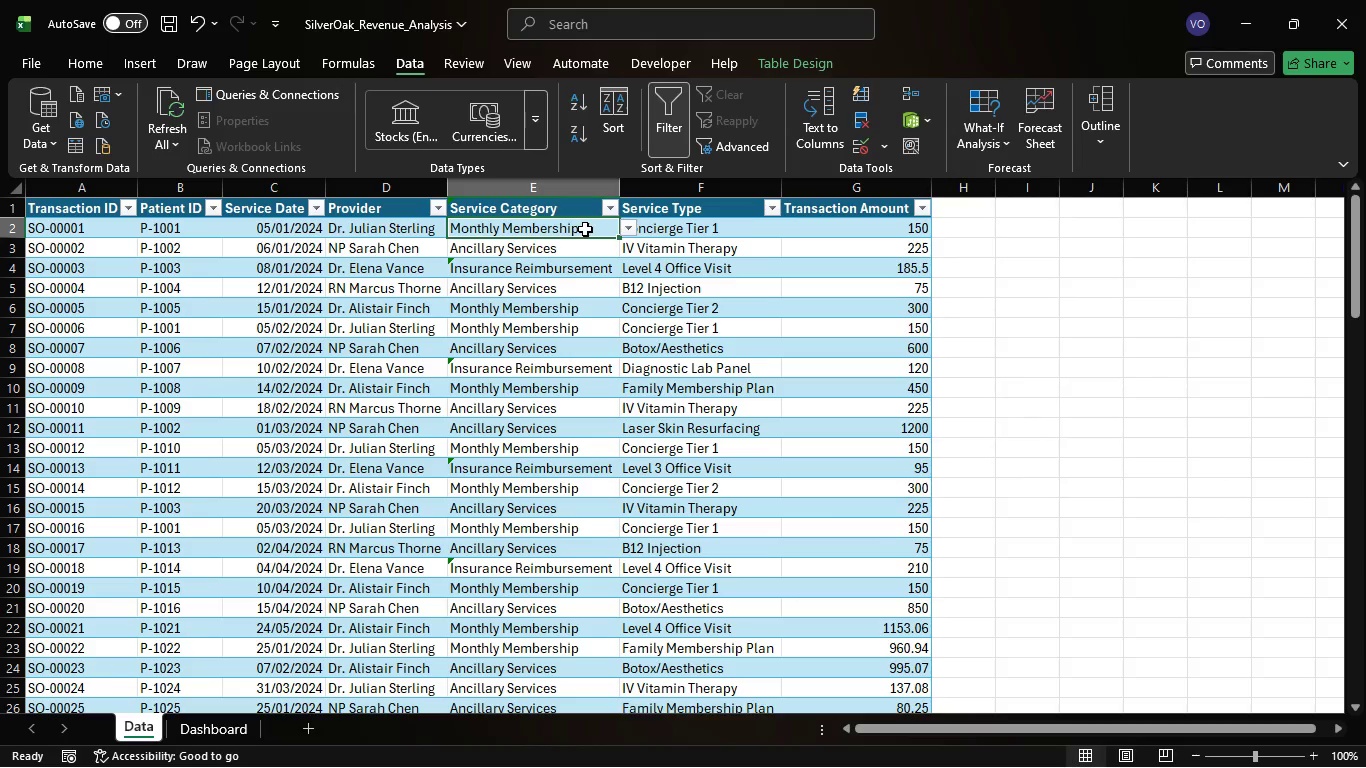 
wait(11.17)
 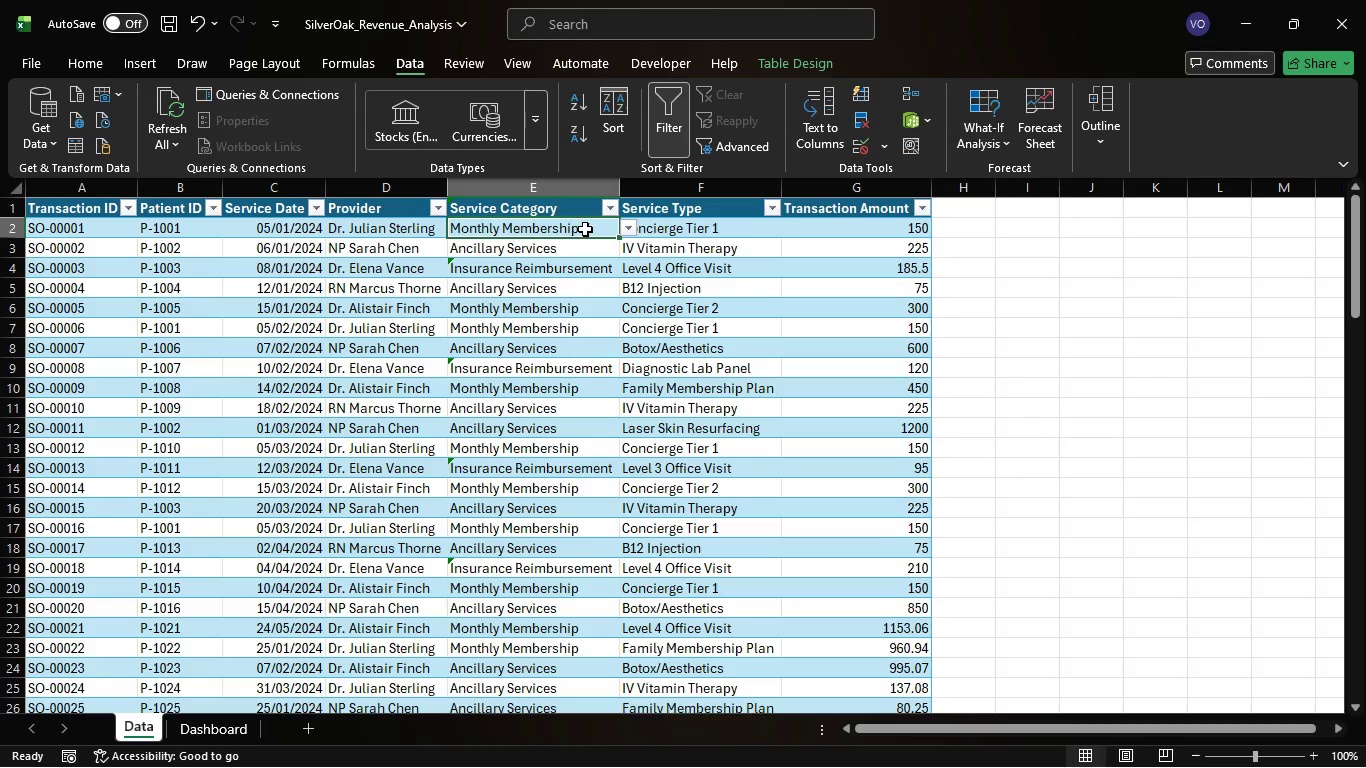 
left_click([628, 226])
 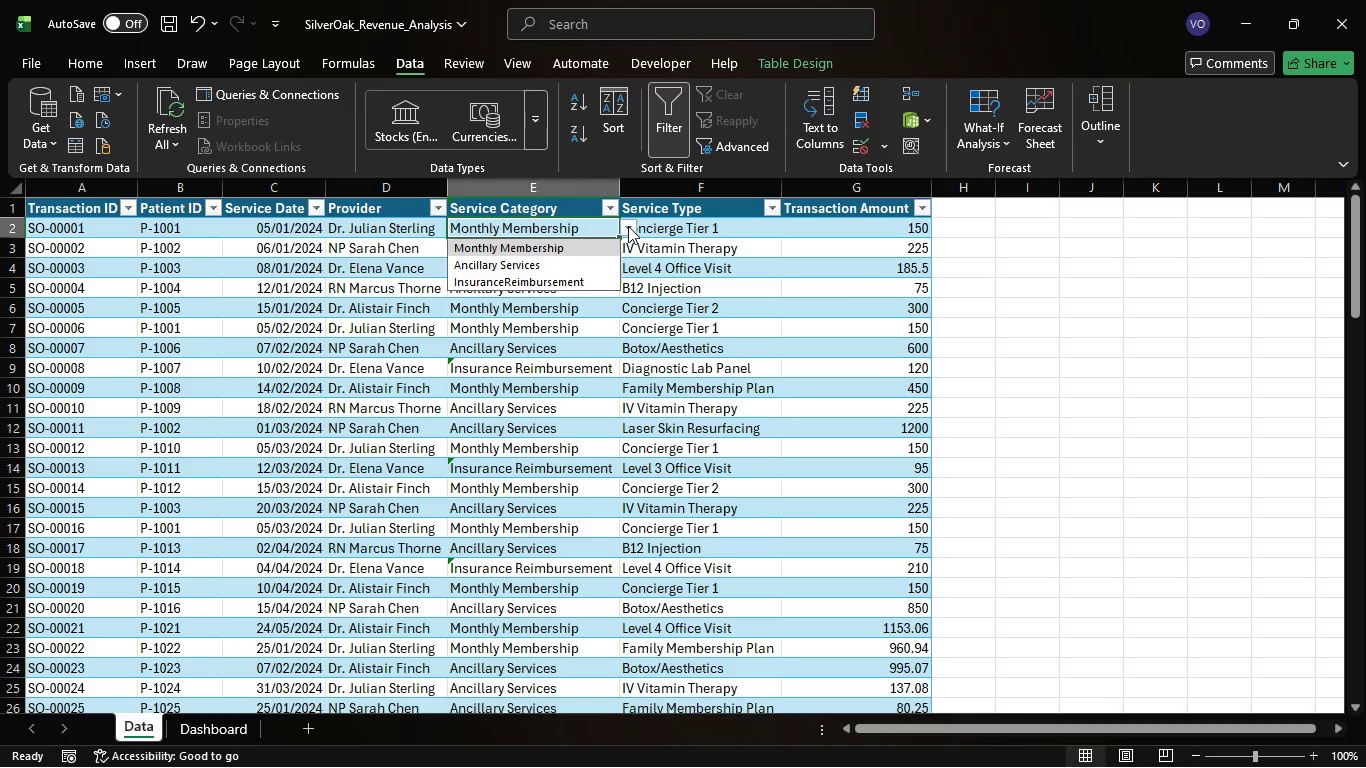 
left_click([628, 226])
 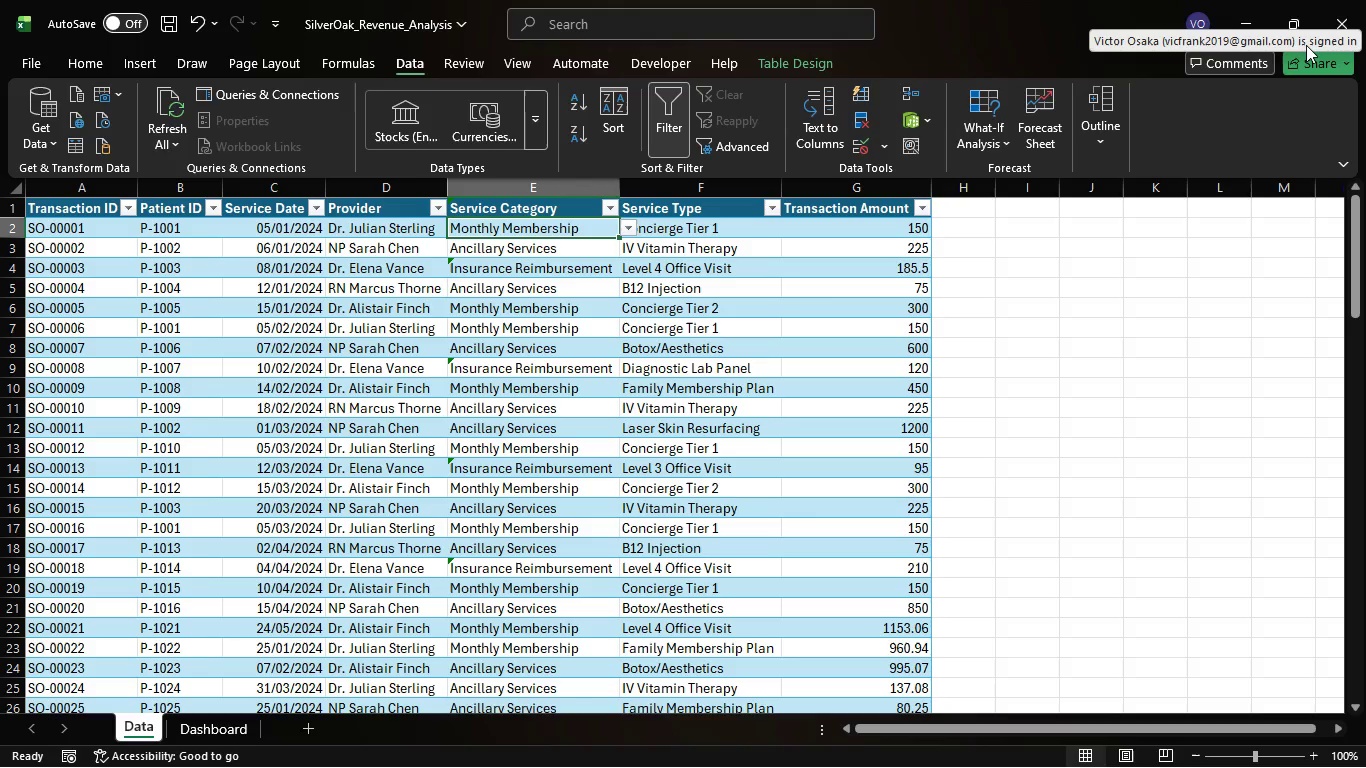 
wait(17.89)
 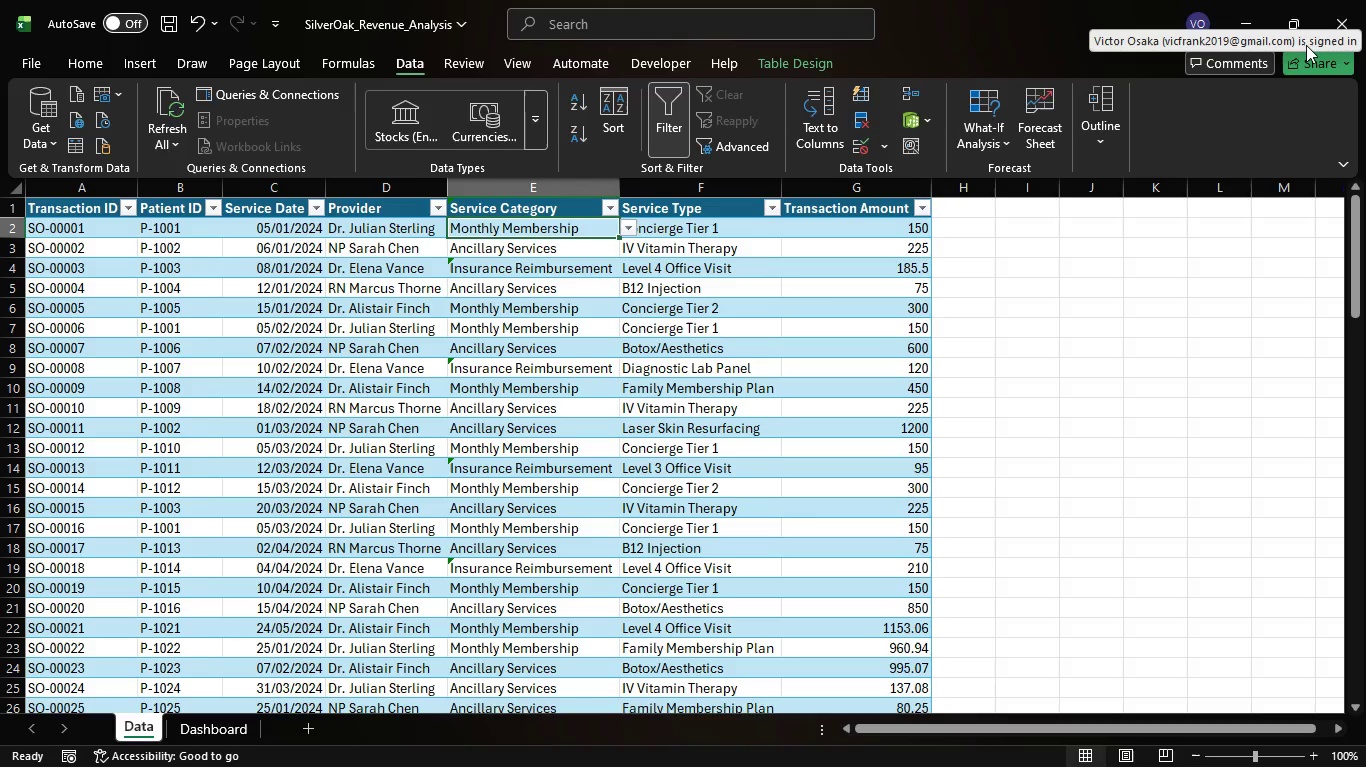 
left_click([965, 203])
 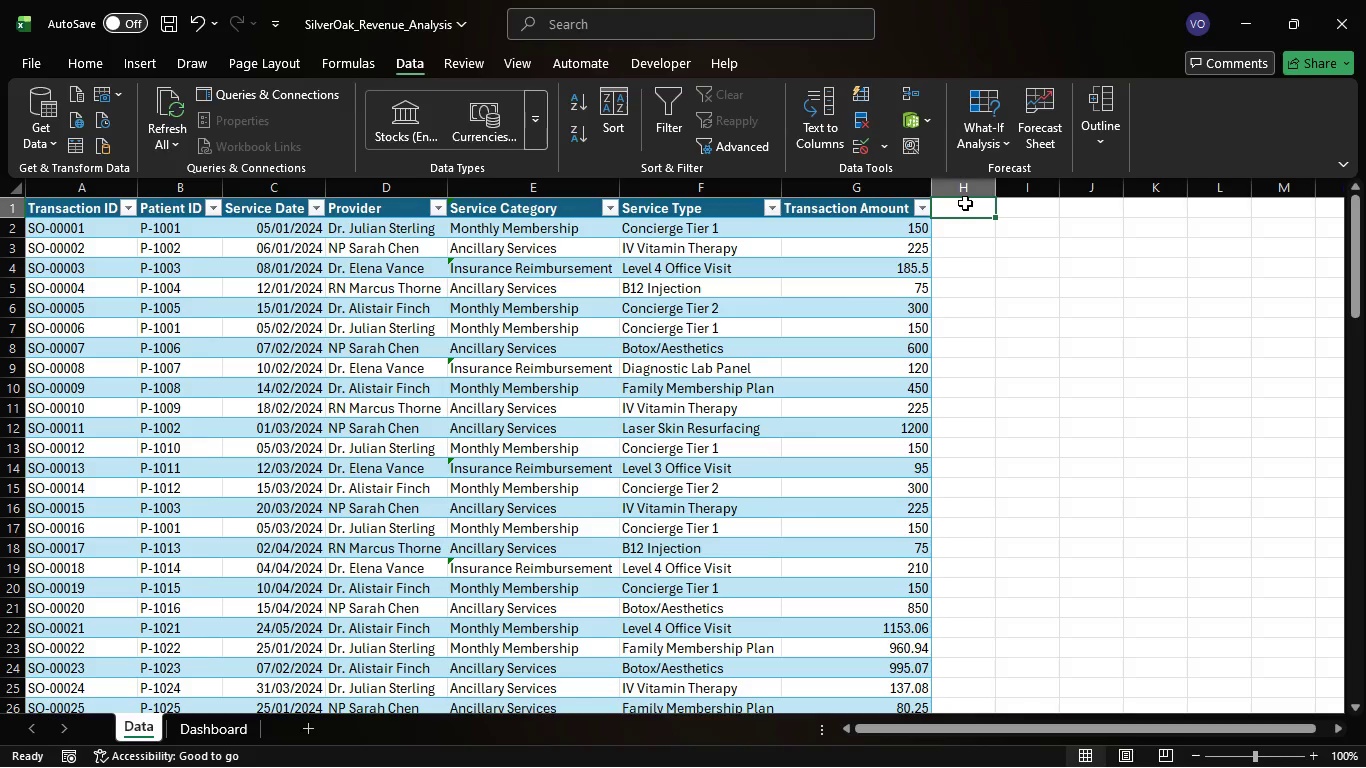 
type(Revenue Type)
 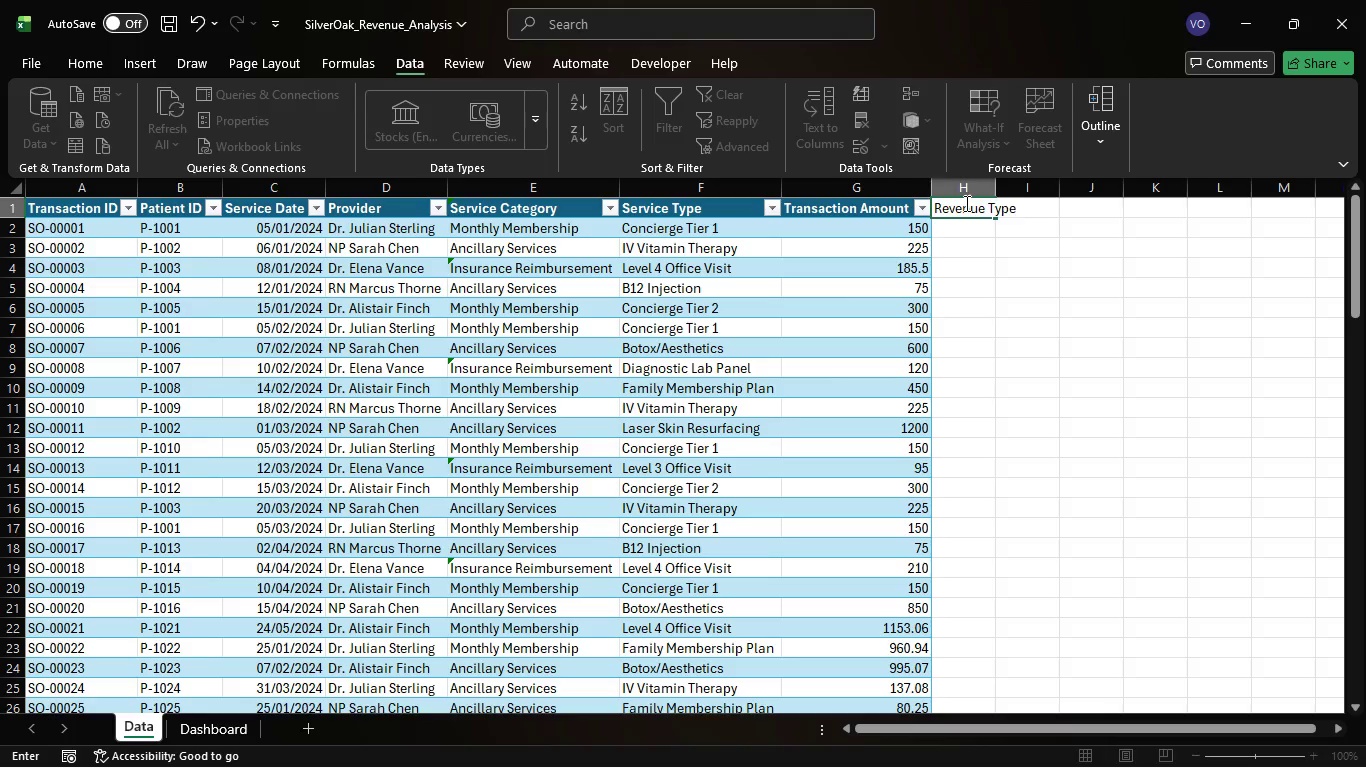 
key(Enter)
 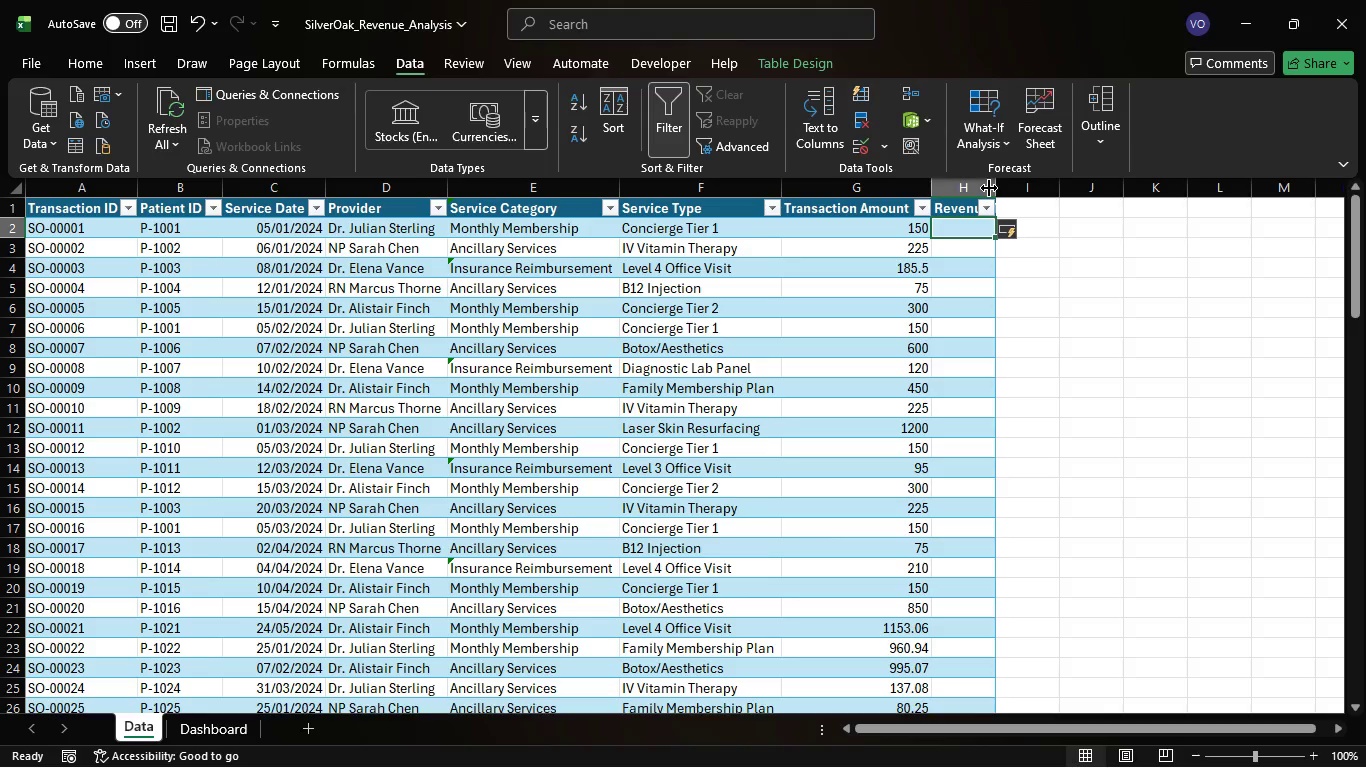 
double_click([989, 188])
 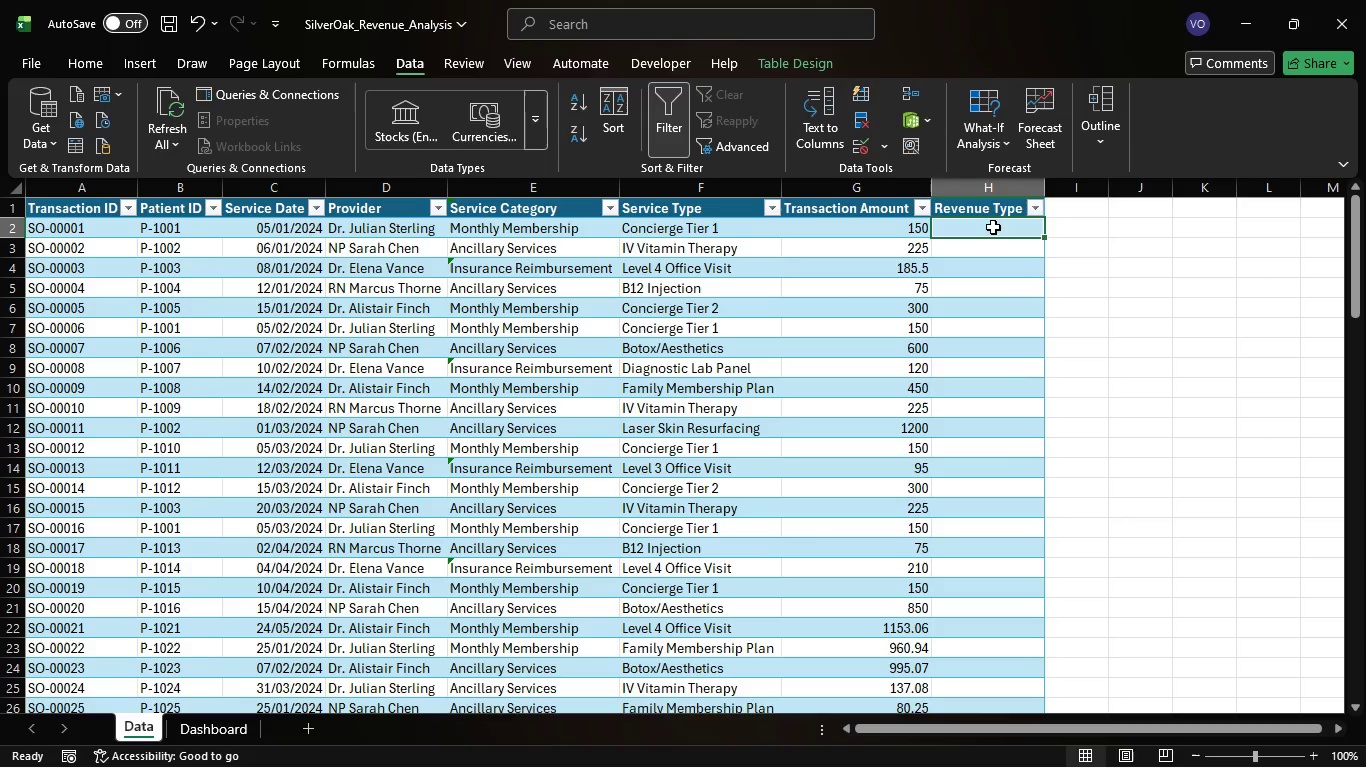 
left_click([993, 227])
 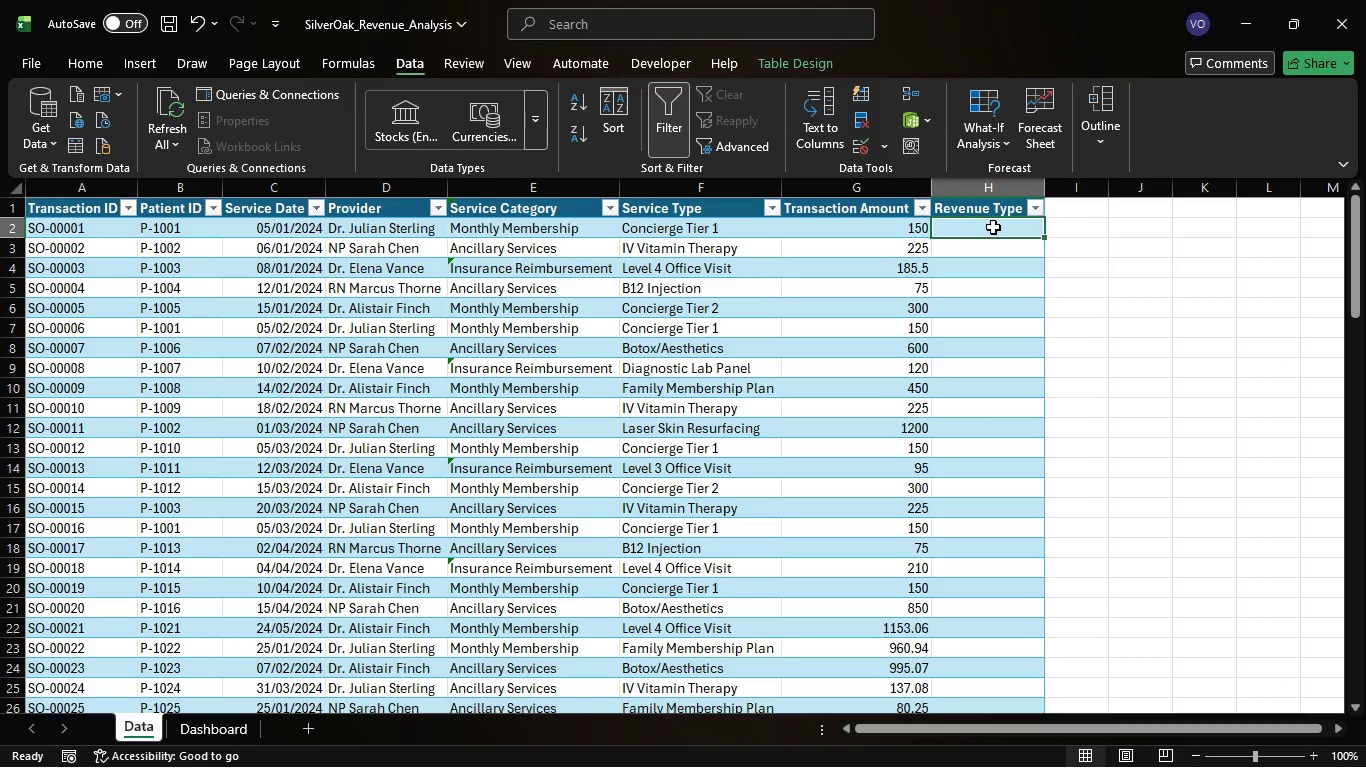 
type(=if)
key(Tab)
type([)
key(Tab)
 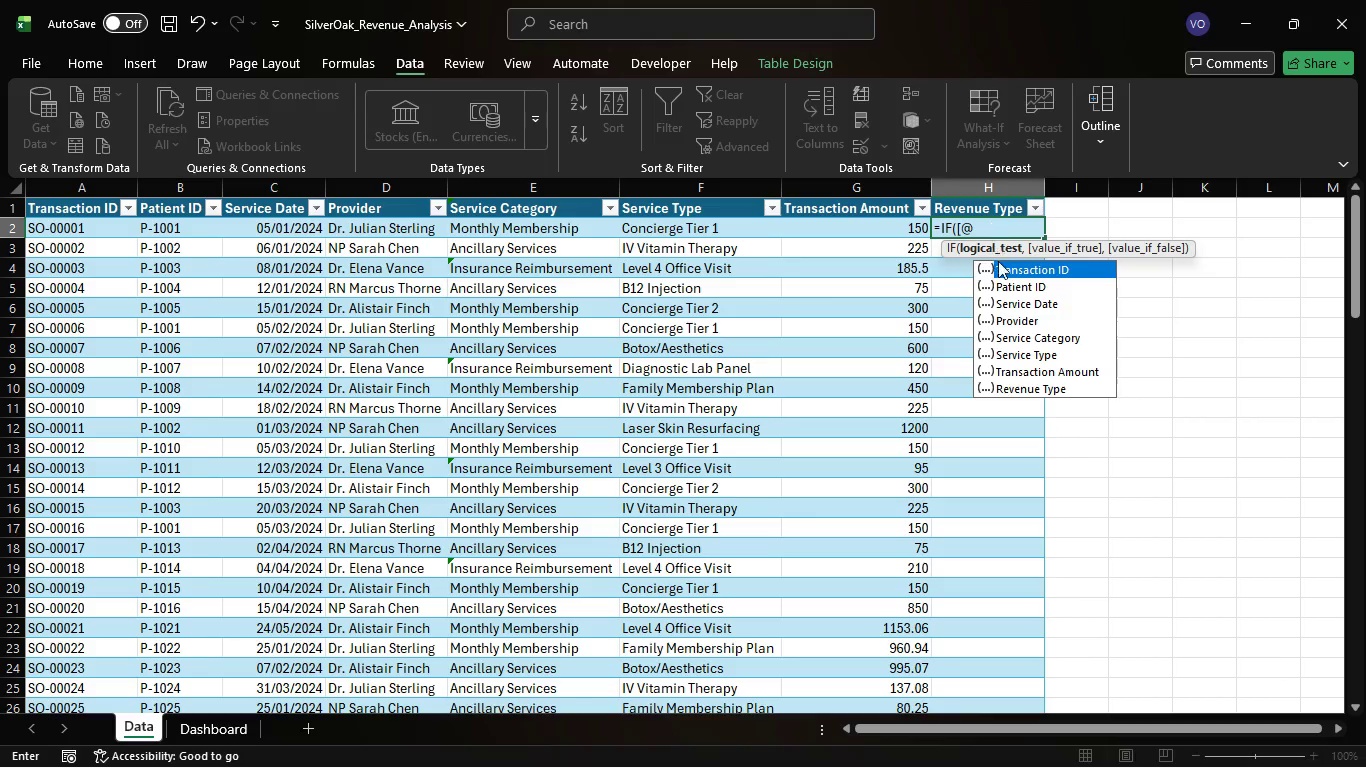 
wait(5.41)
 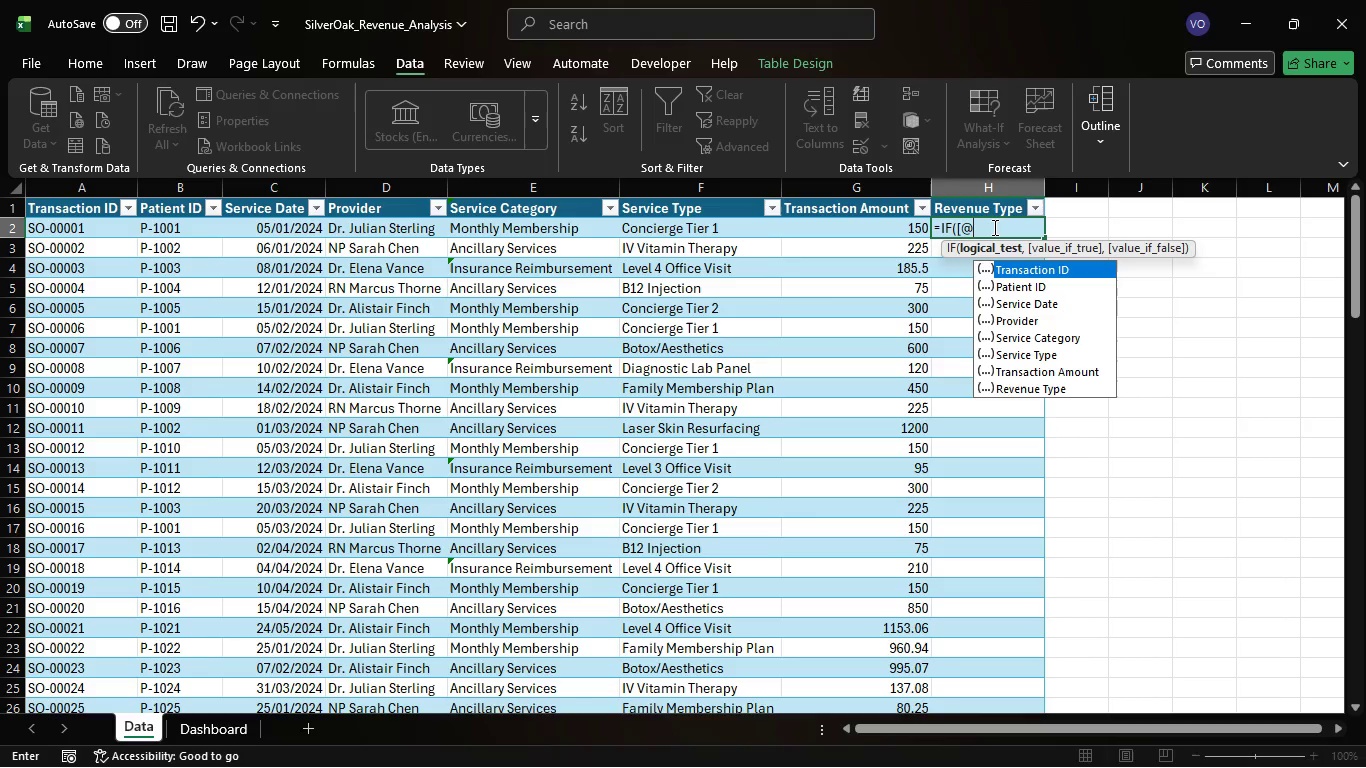 
left_click([1030, 336])
 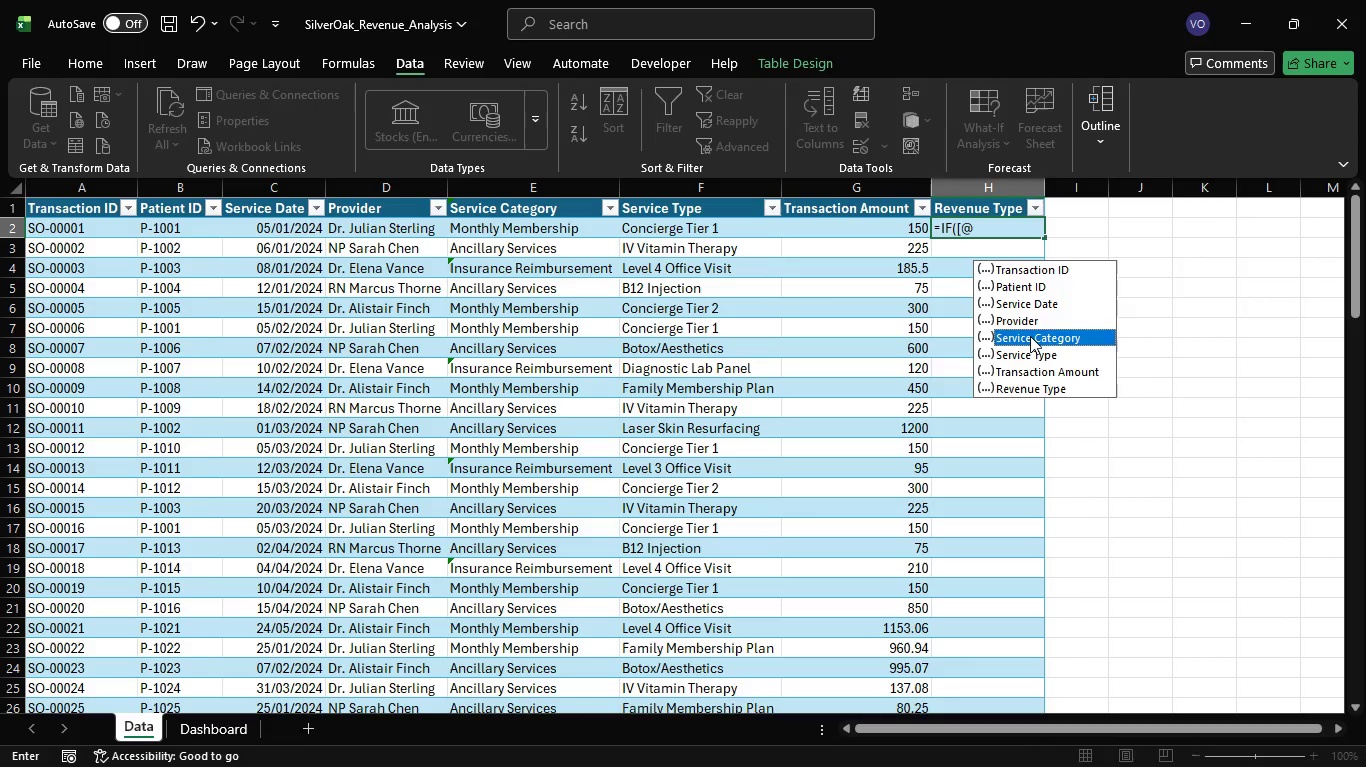 
key(Tab)
 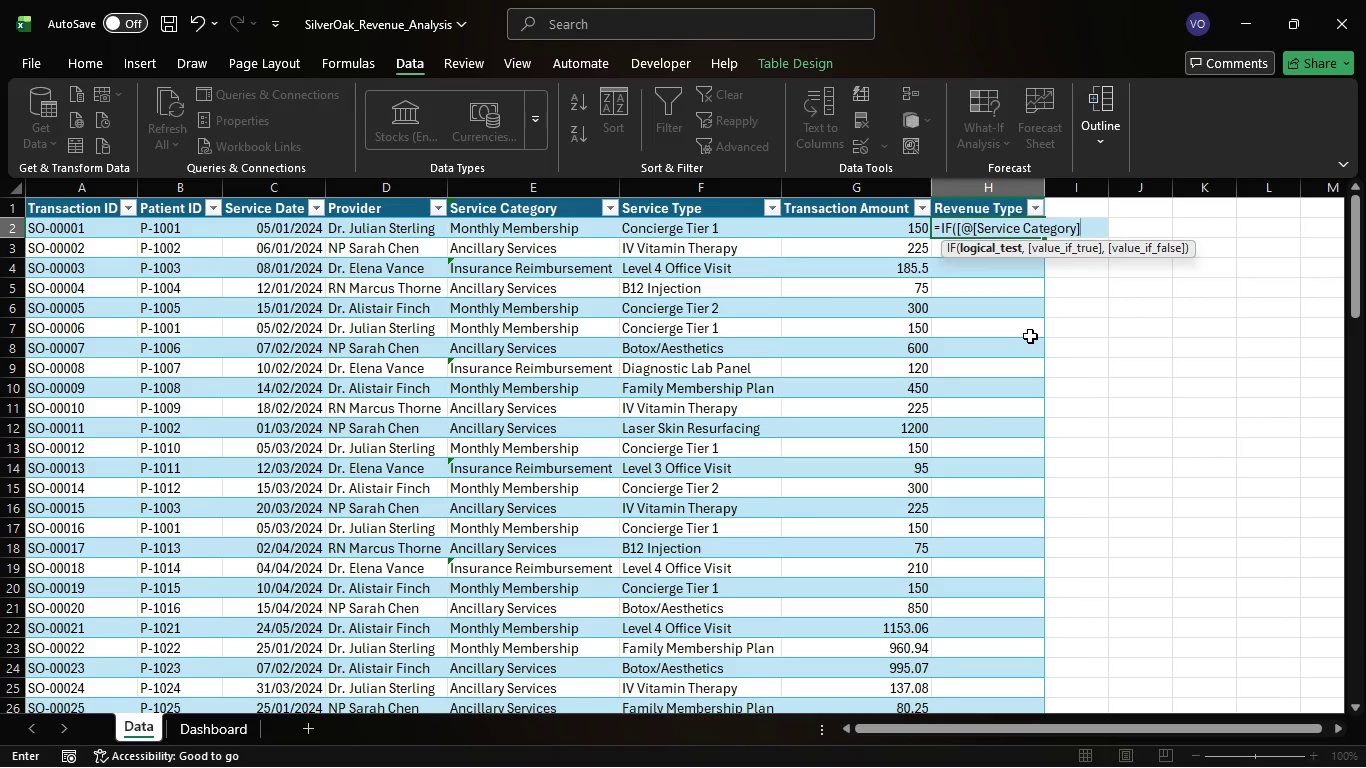 
wait(16.45)
 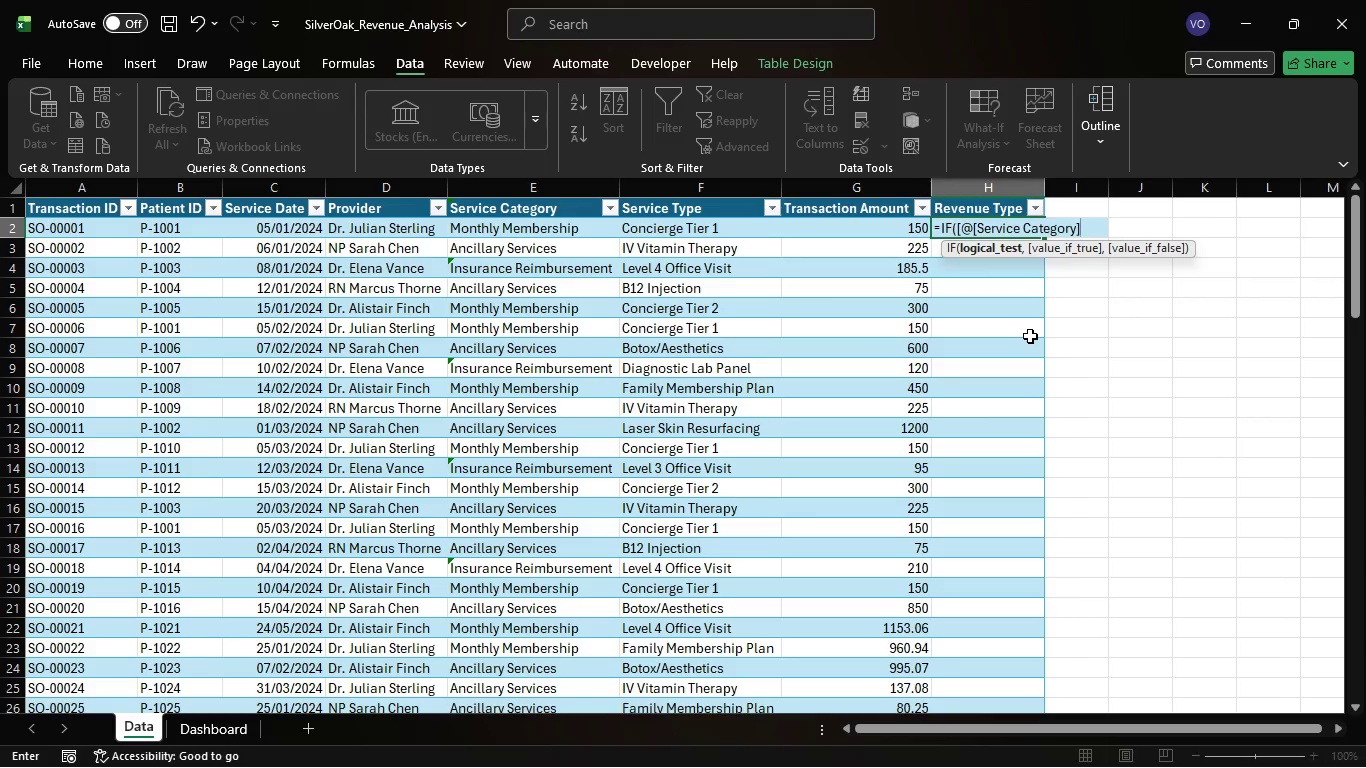 
key(BracketRight)
 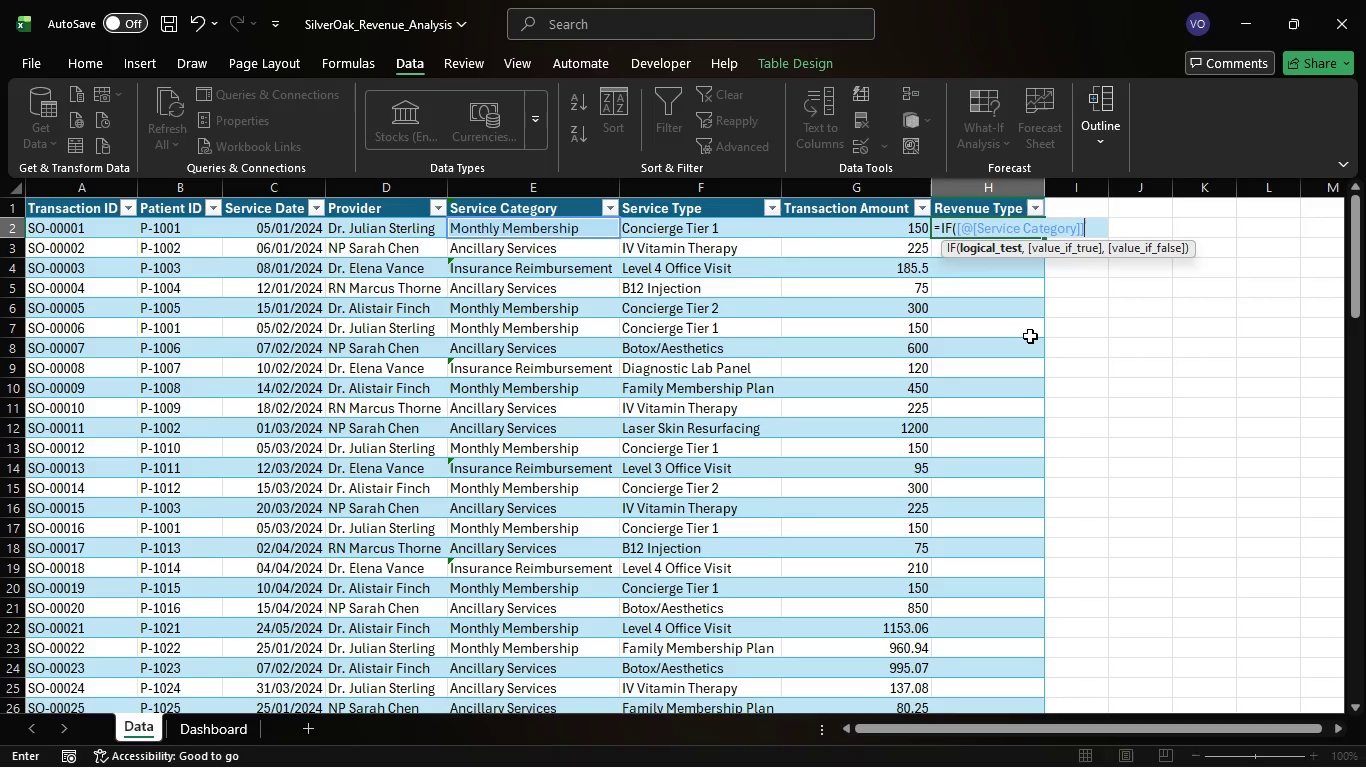 
type(="Monthly Membership",)
 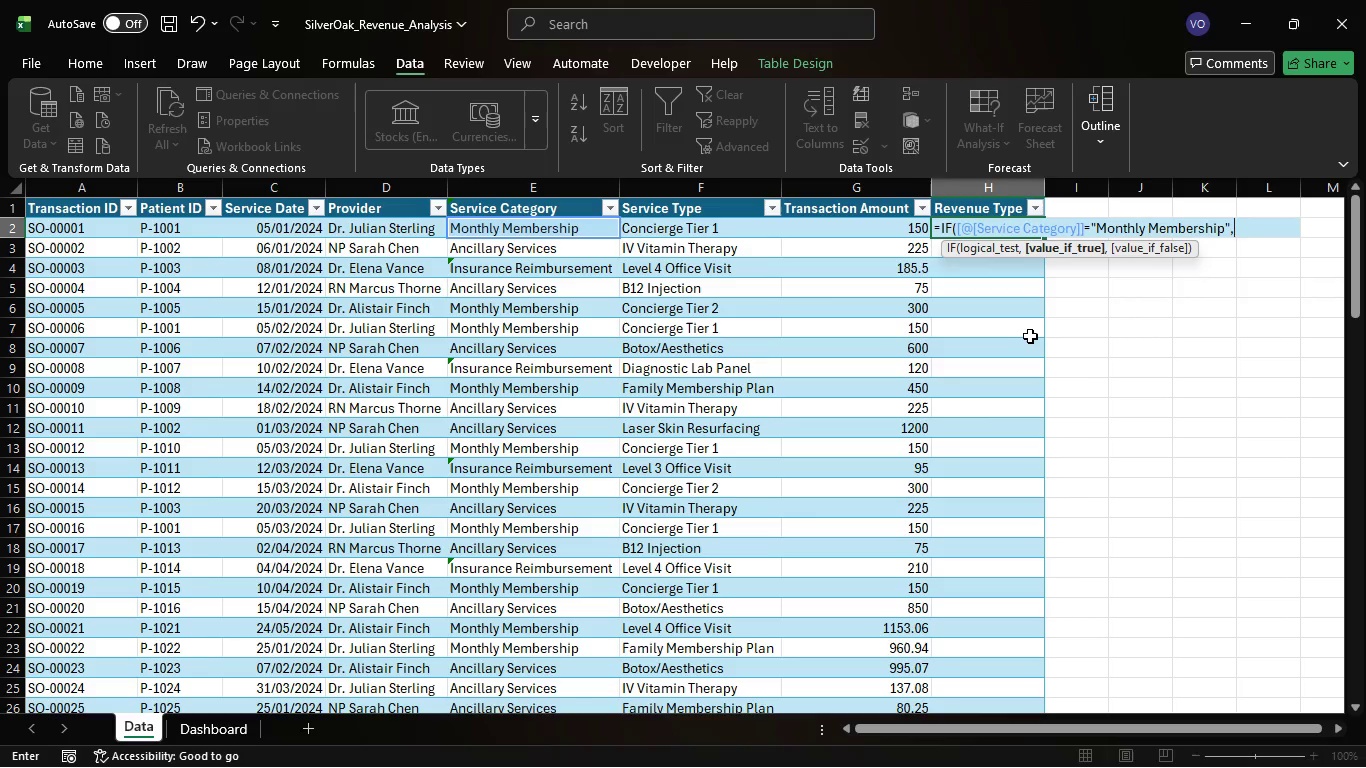 
type("Recrurr)
 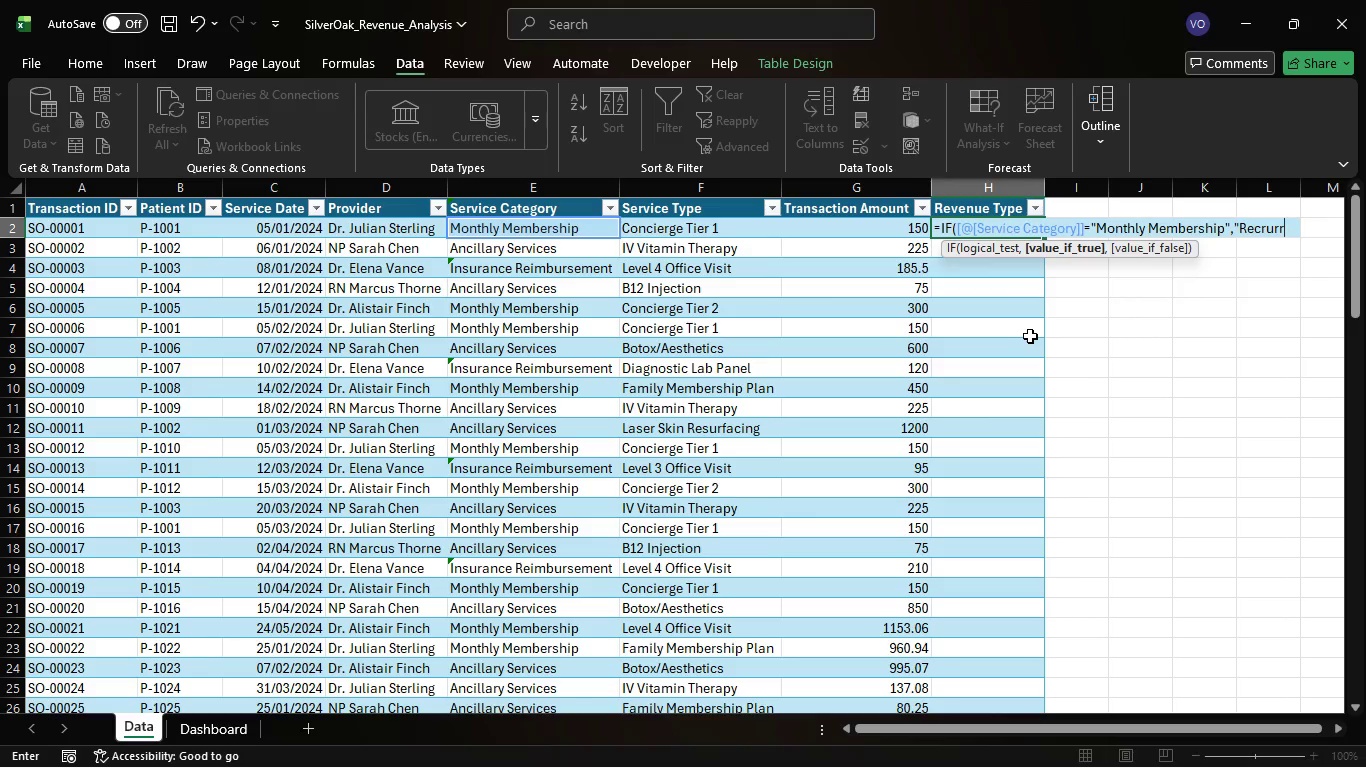 
key(Backspace)
key(Backspace)
key(Backspace)
key(Backspace)
type(urring)
 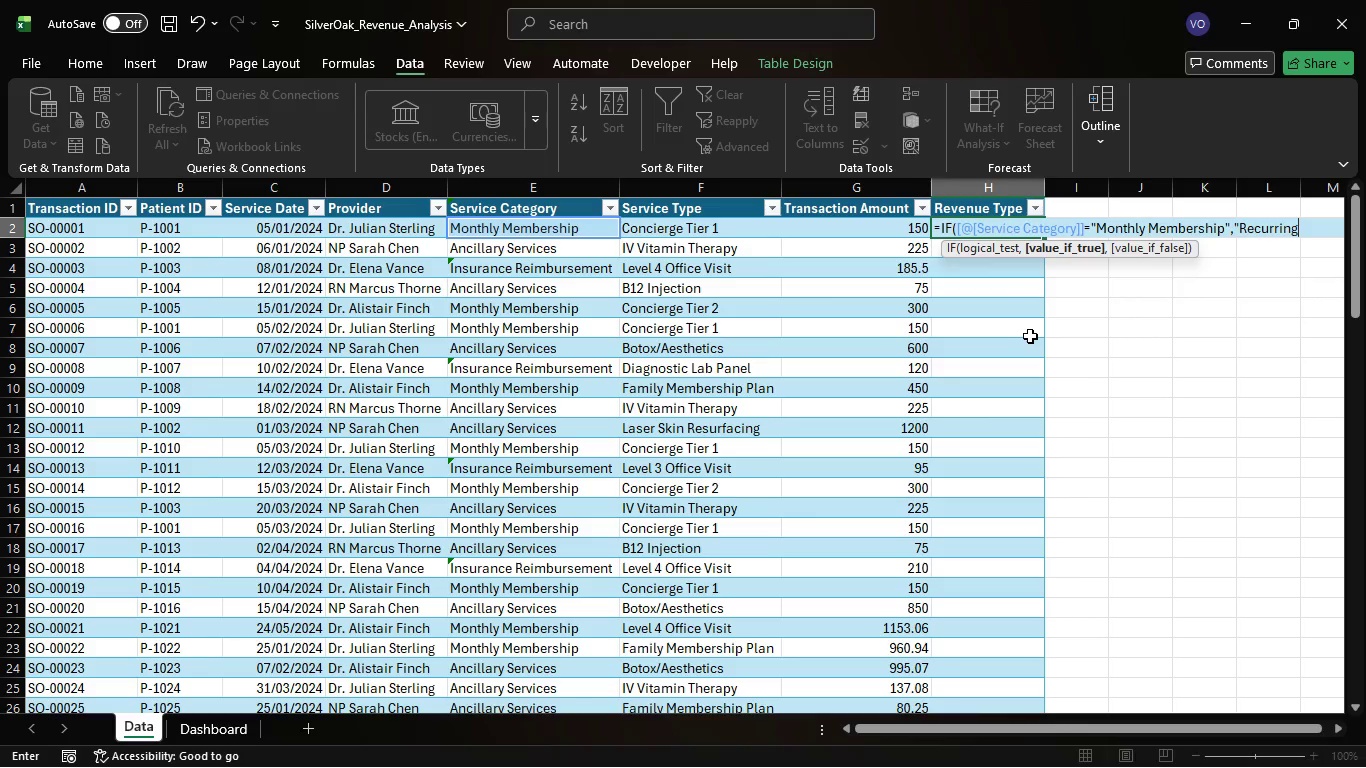 
key(Shift+Quote)
 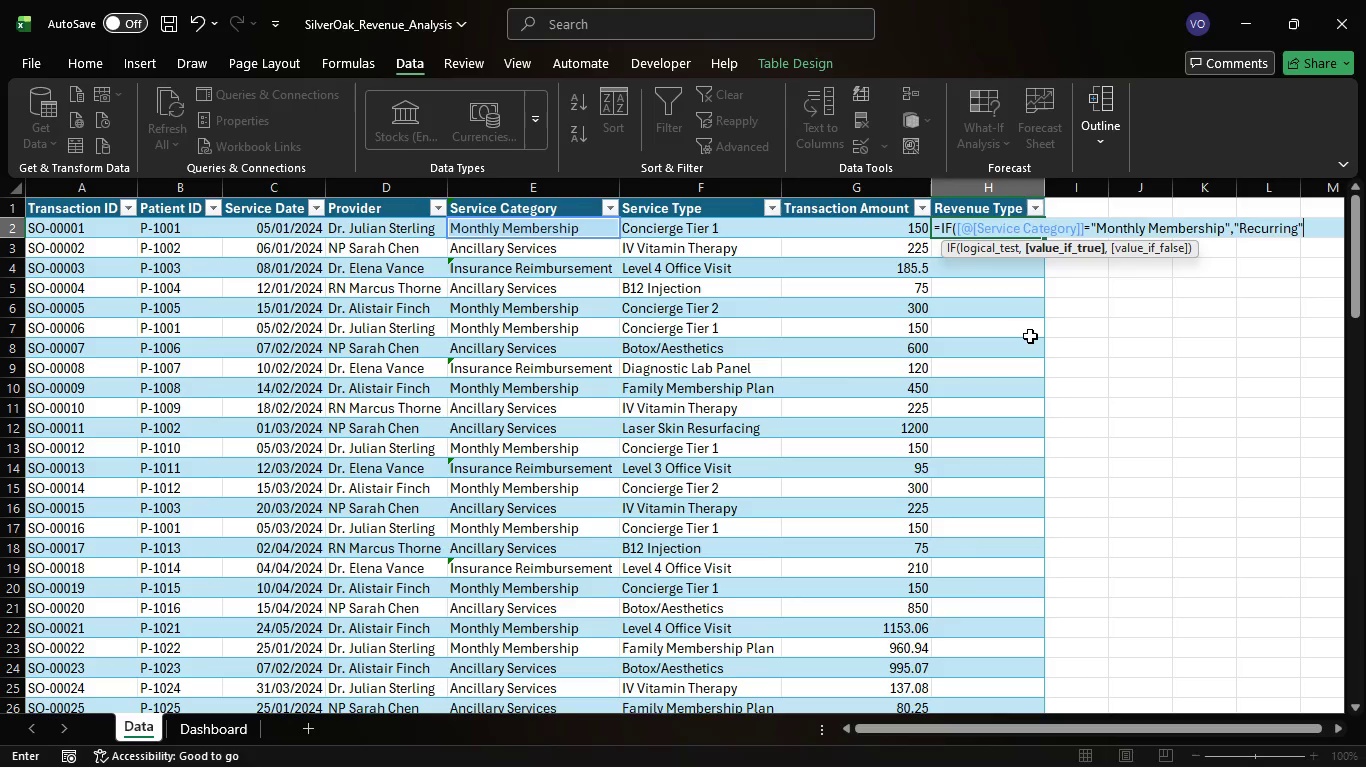 
key(Comma)
 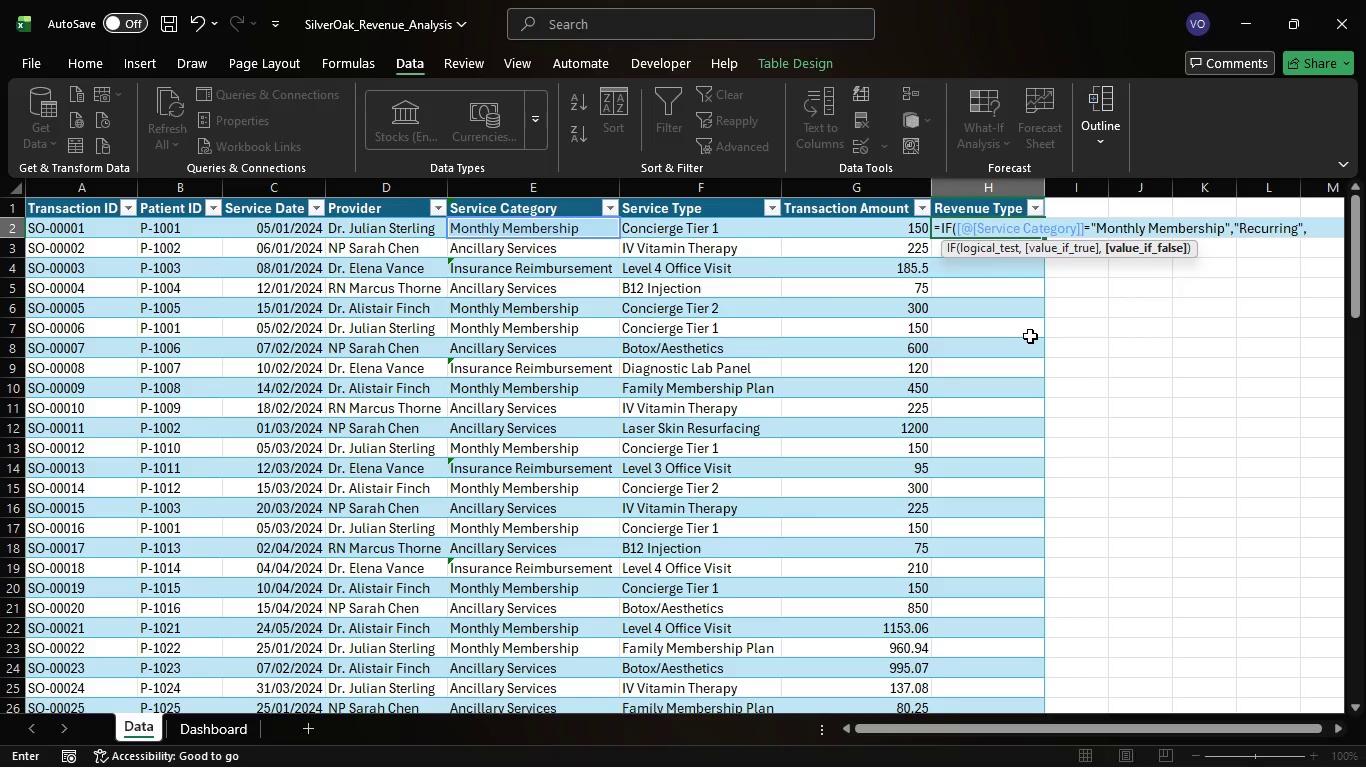 
type("Variable)
 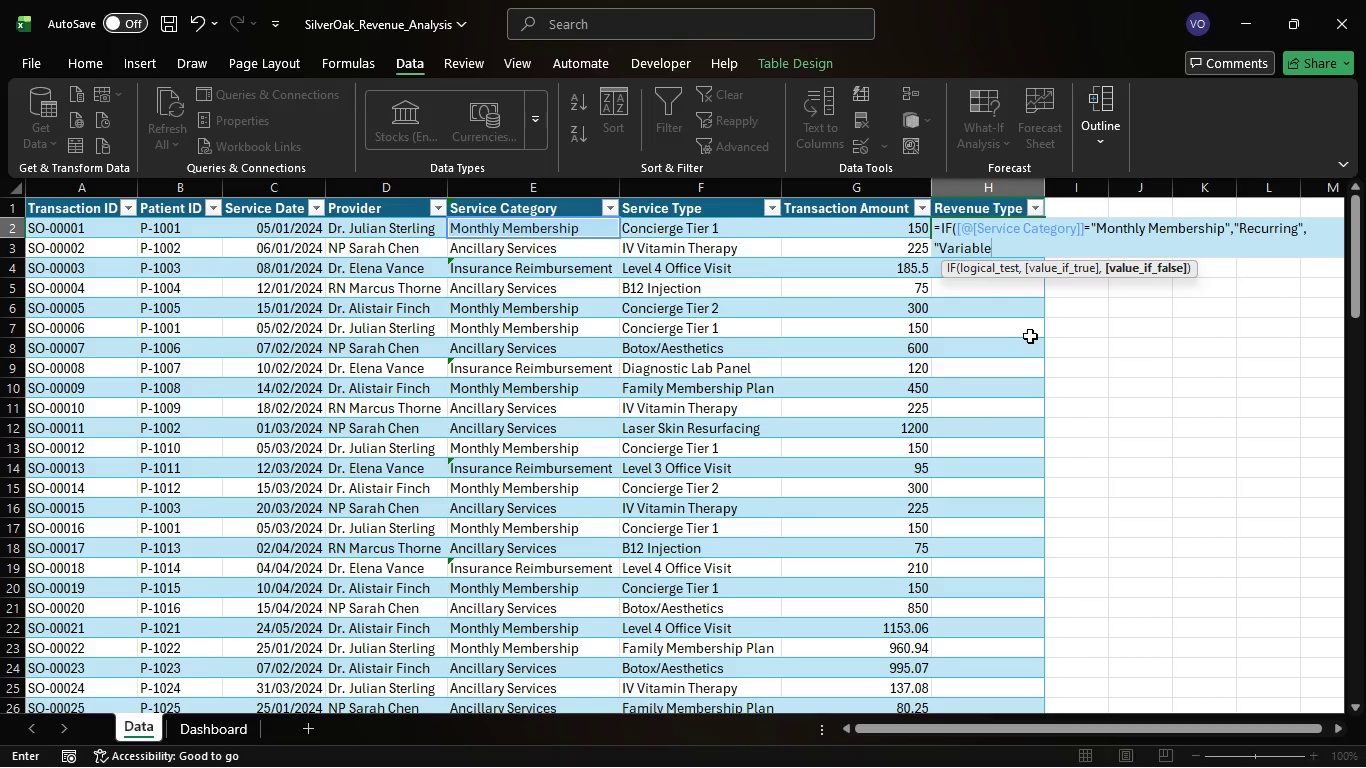 
wait(5.19)
 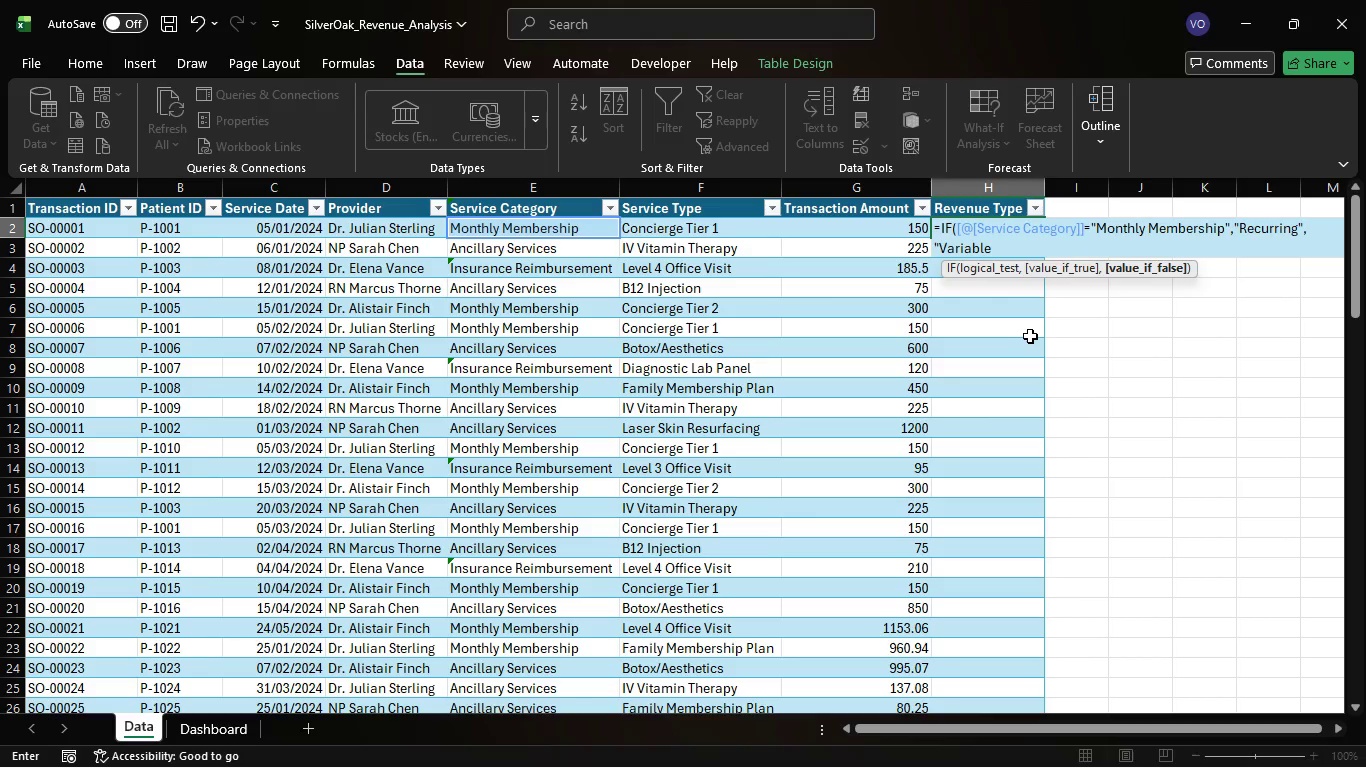 
key(Shift+Quote)
 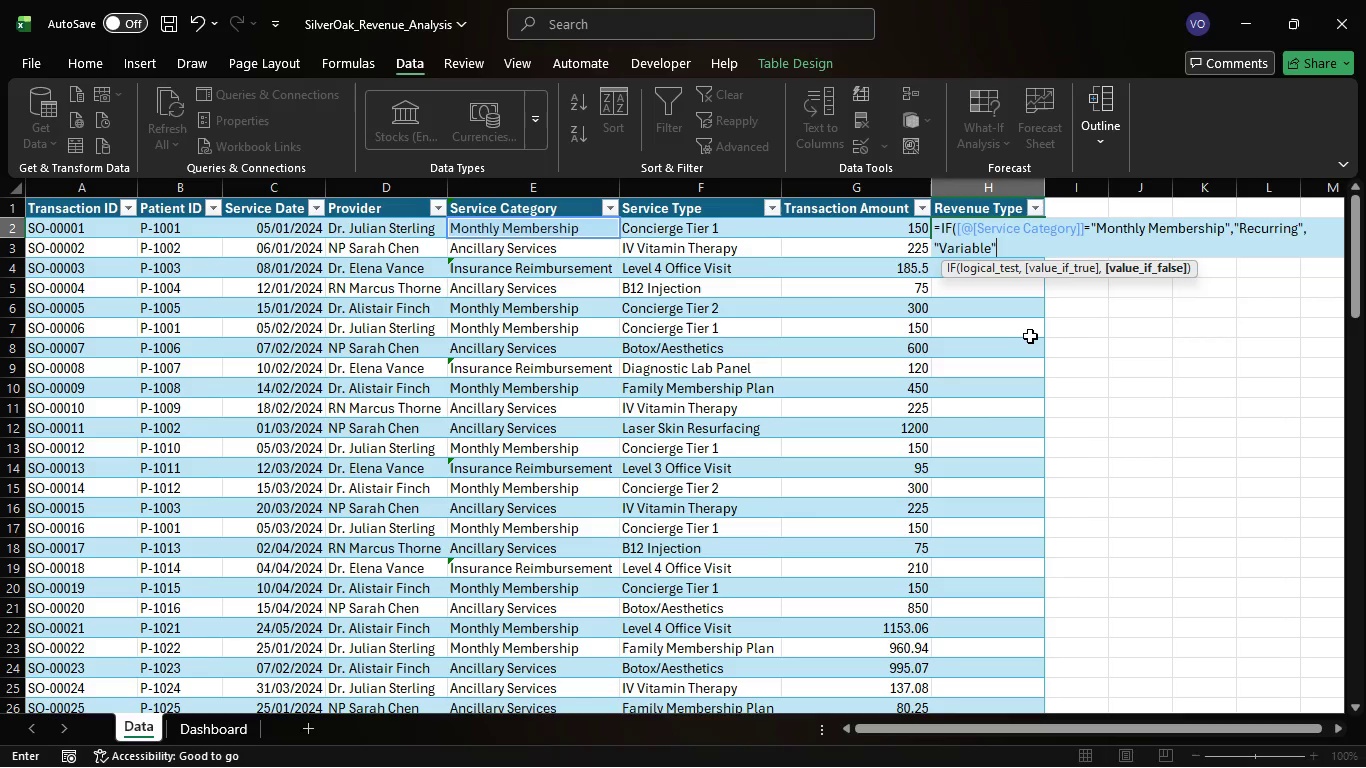 
key(Shift+0)
 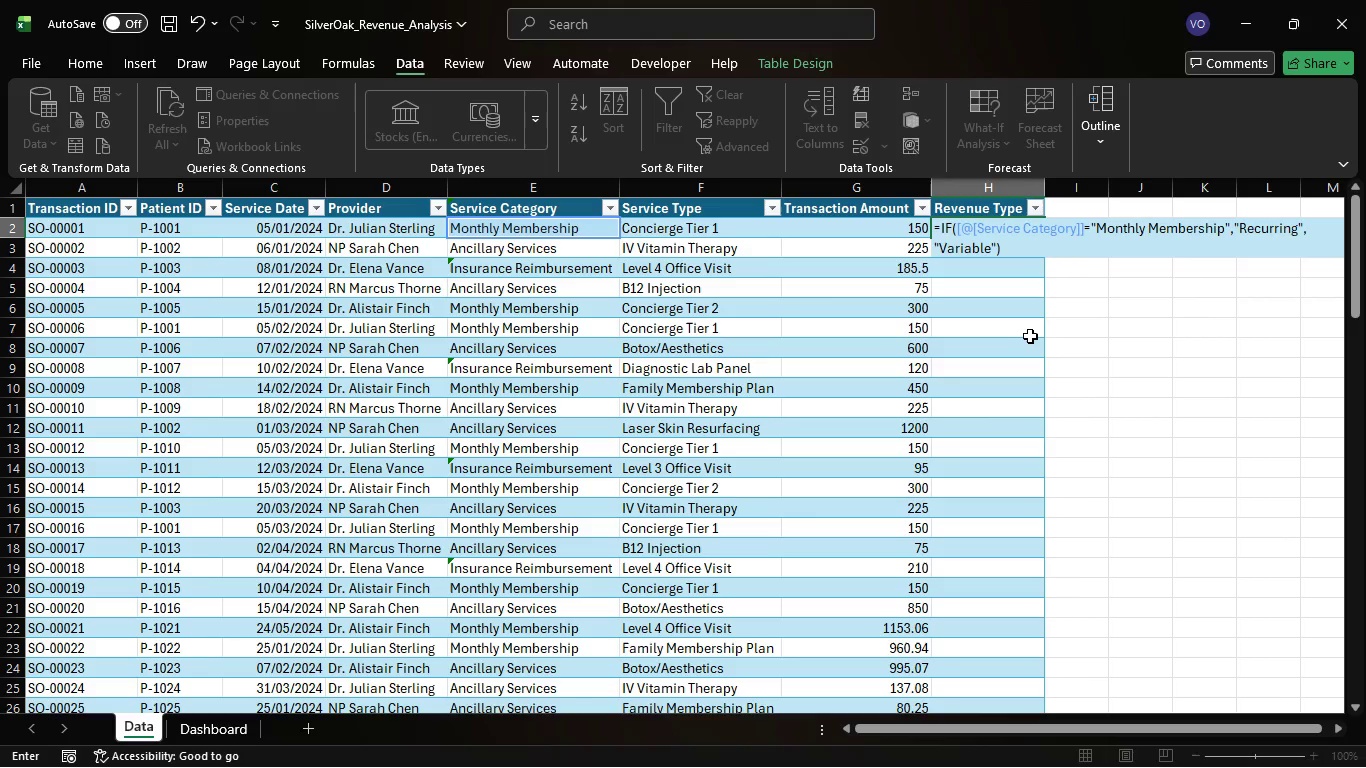 
key(Enter)
 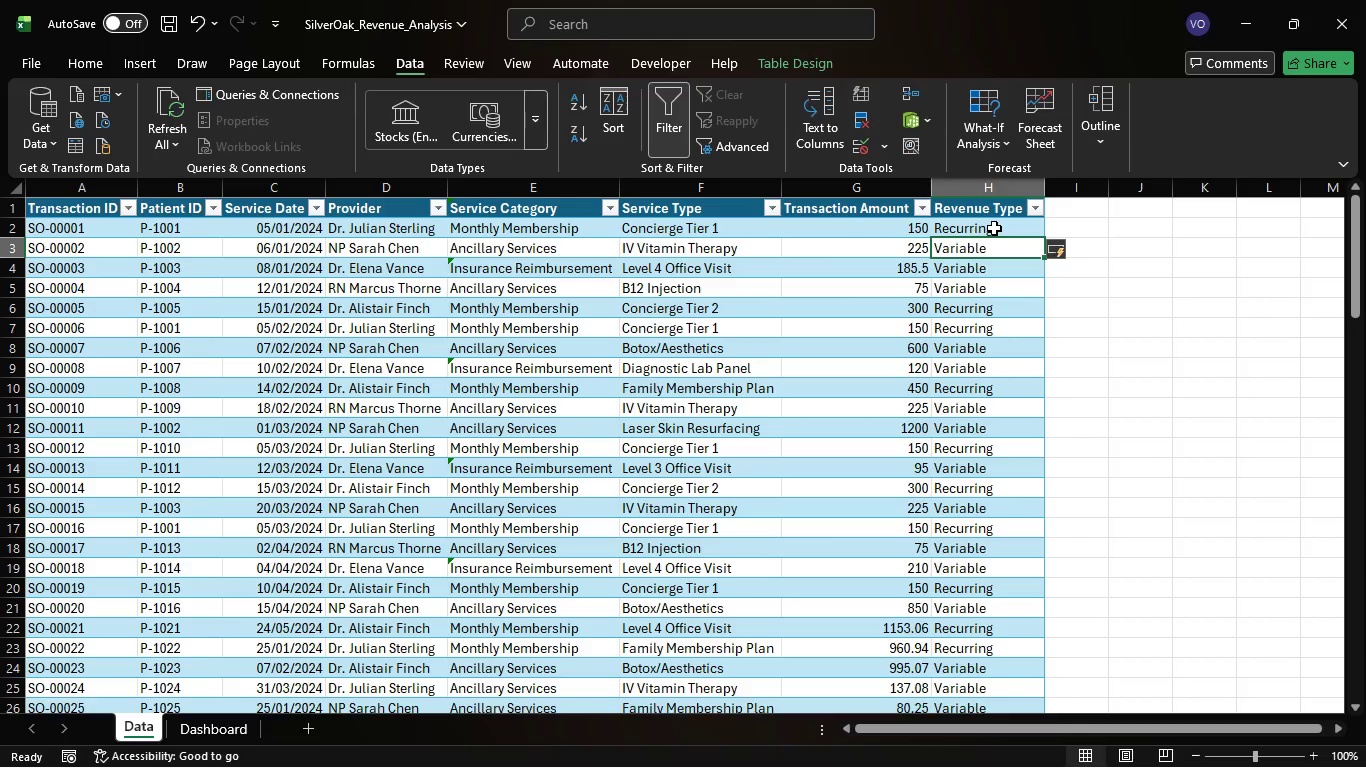 
wait(34.16)
 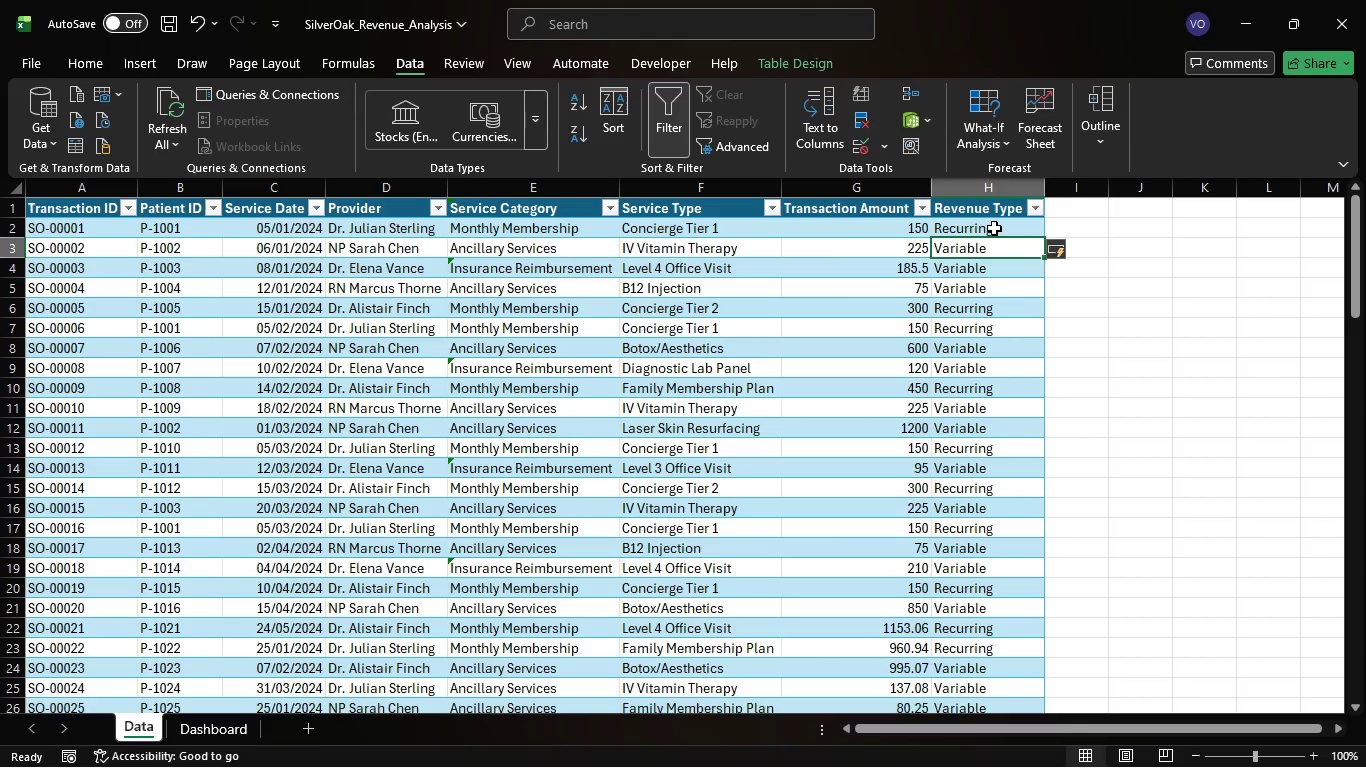 
left_click([1126, 234])
 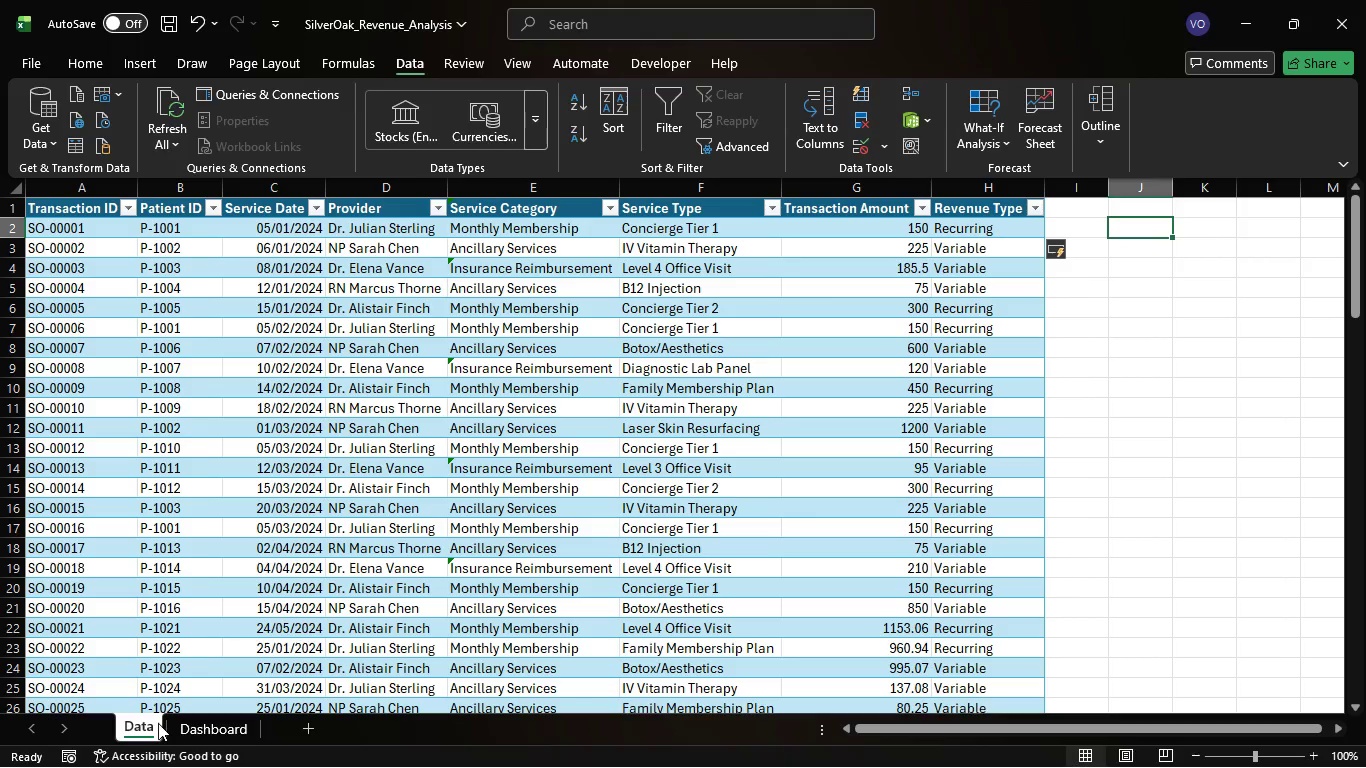 
wait(15.95)
 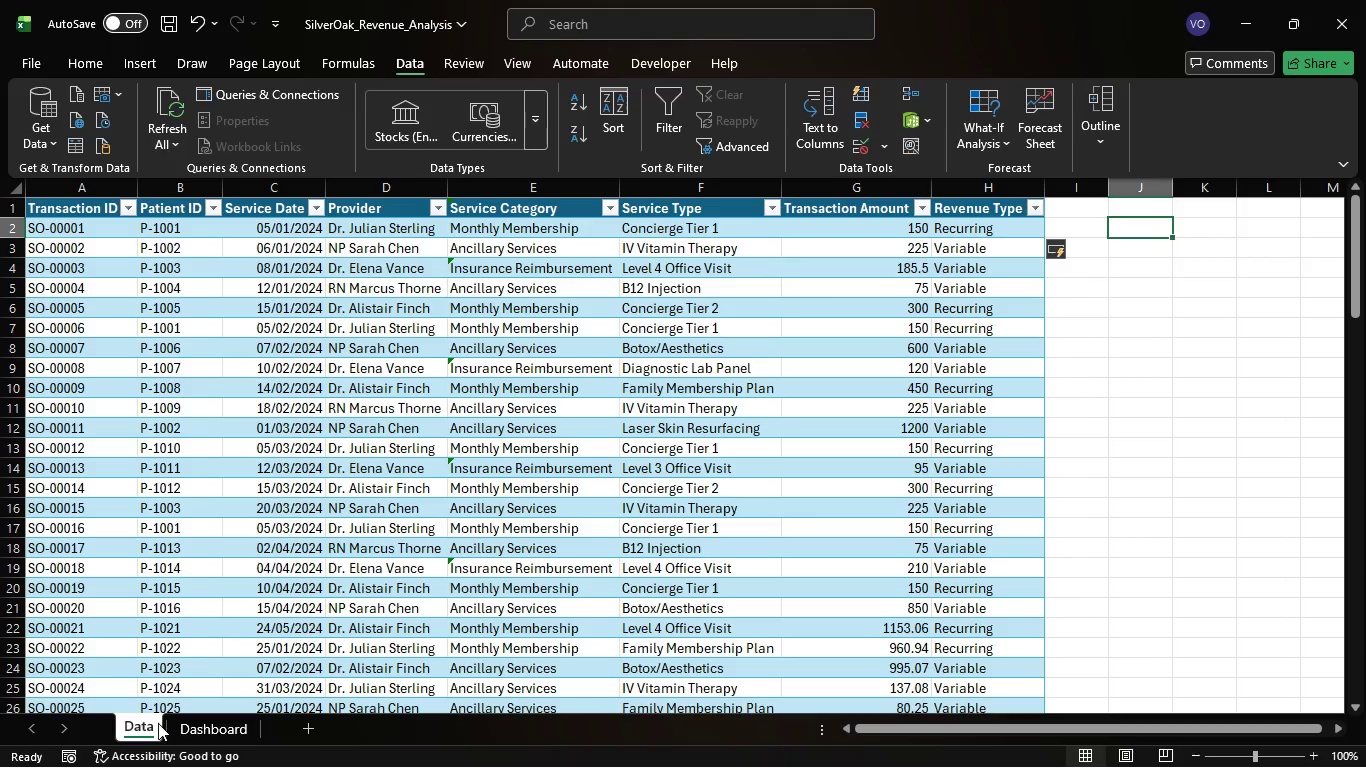 
right_click([132, 731])
 